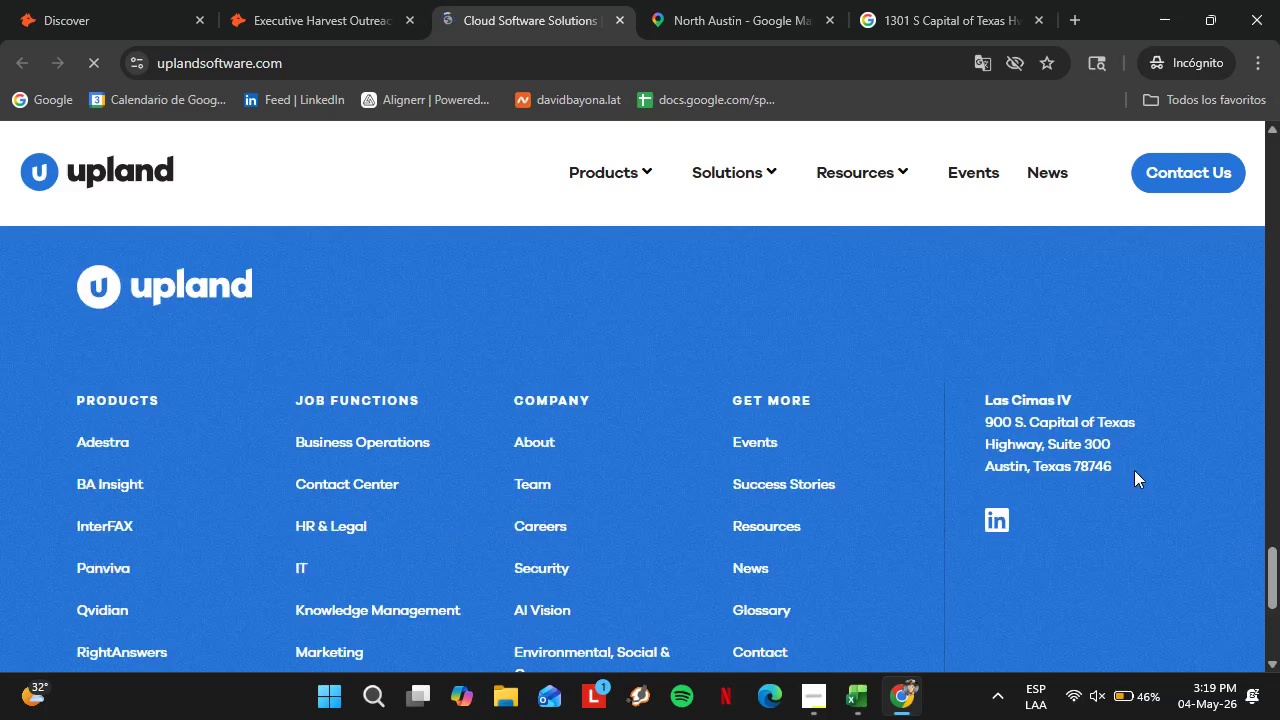 
left_click_drag(start_coordinate=[1128, 471], to_coordinate=[984, 430])
 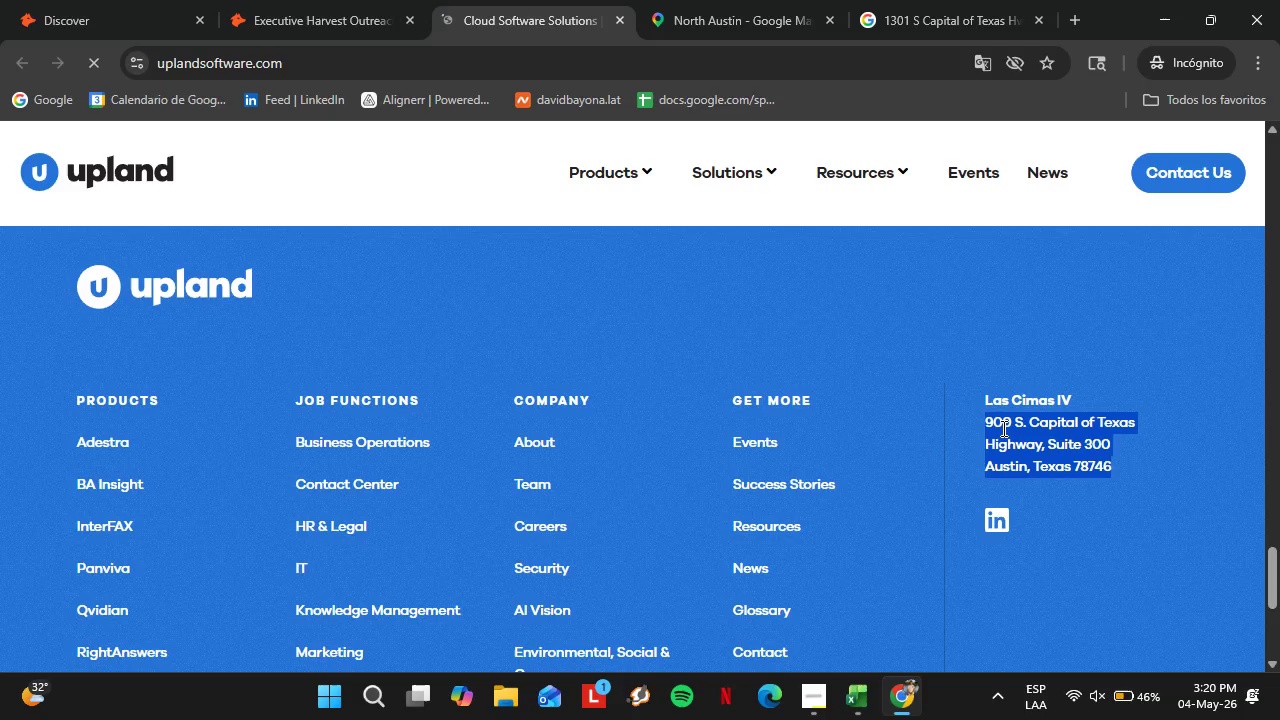 
right_click([1002, 428])
 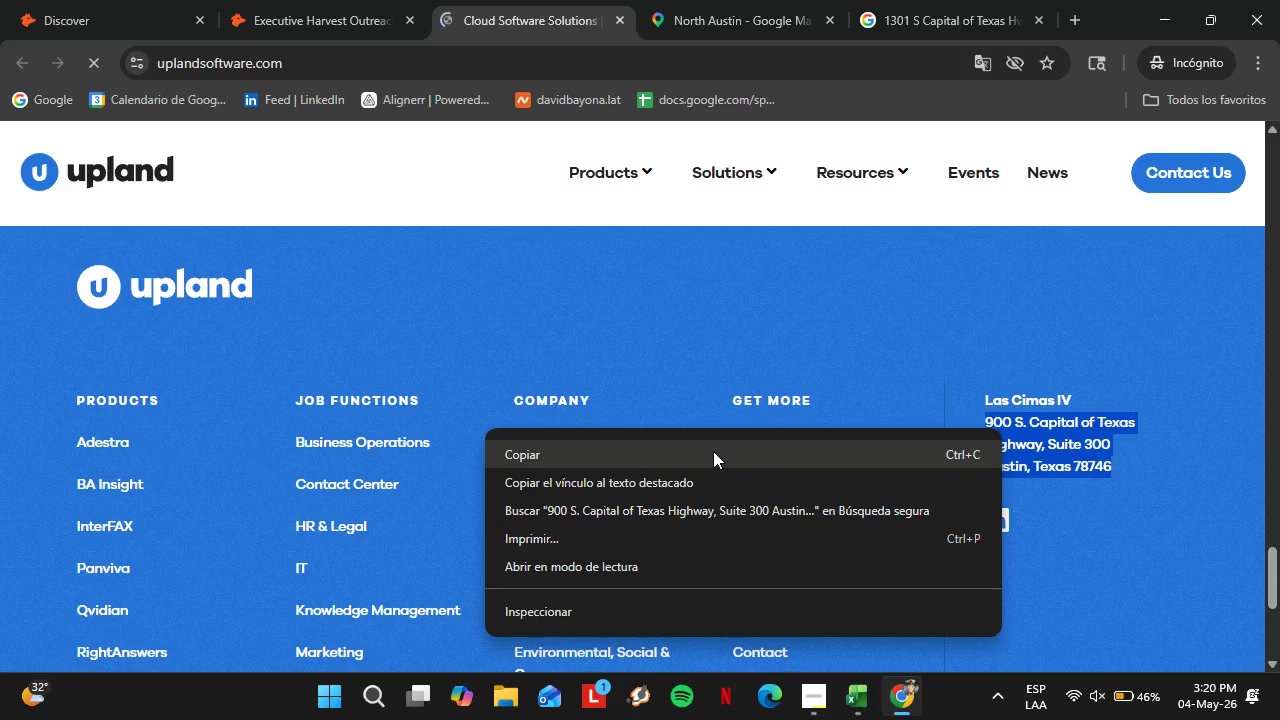 
left_click([605, 466])
 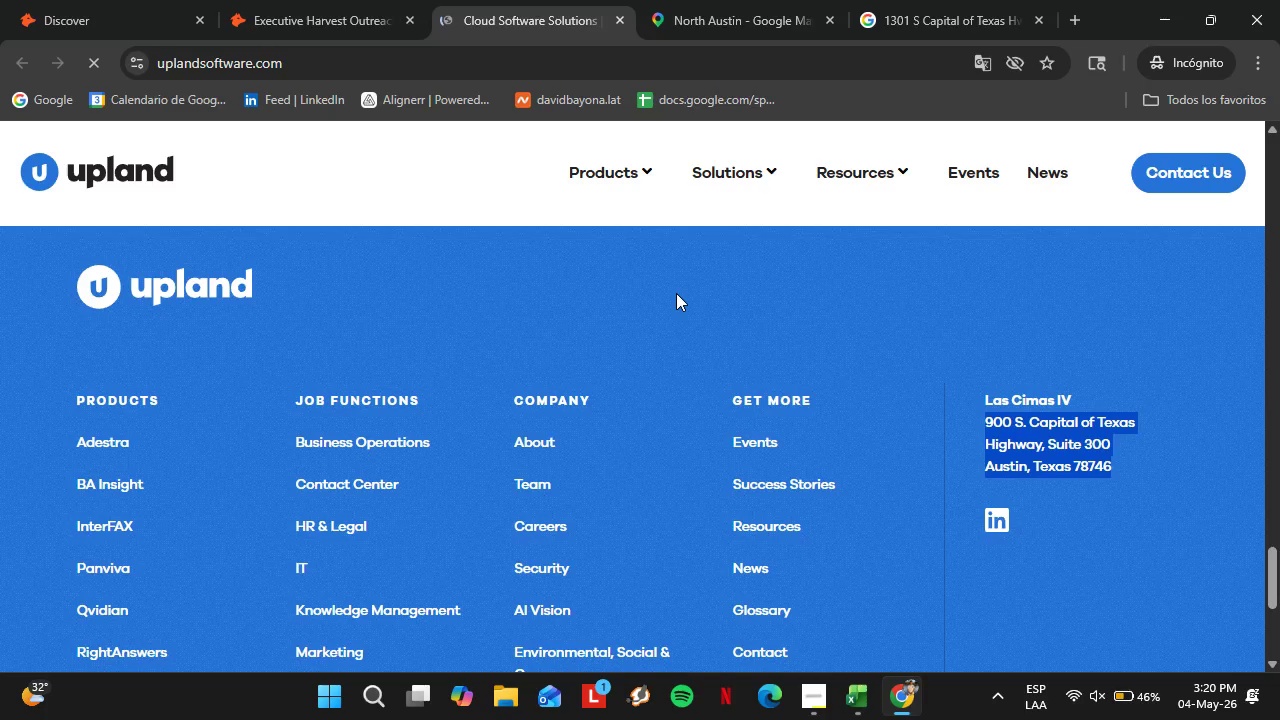 
left_click([734, 0])
 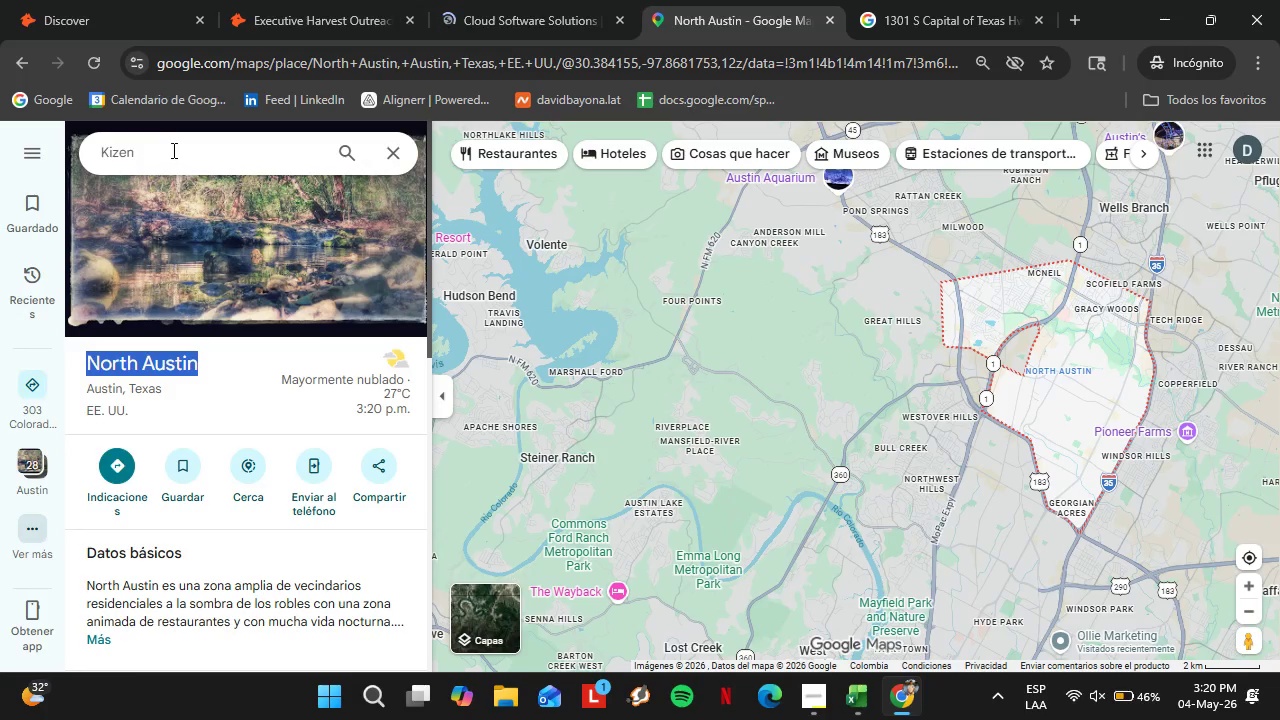 
double_click([171, 150])
 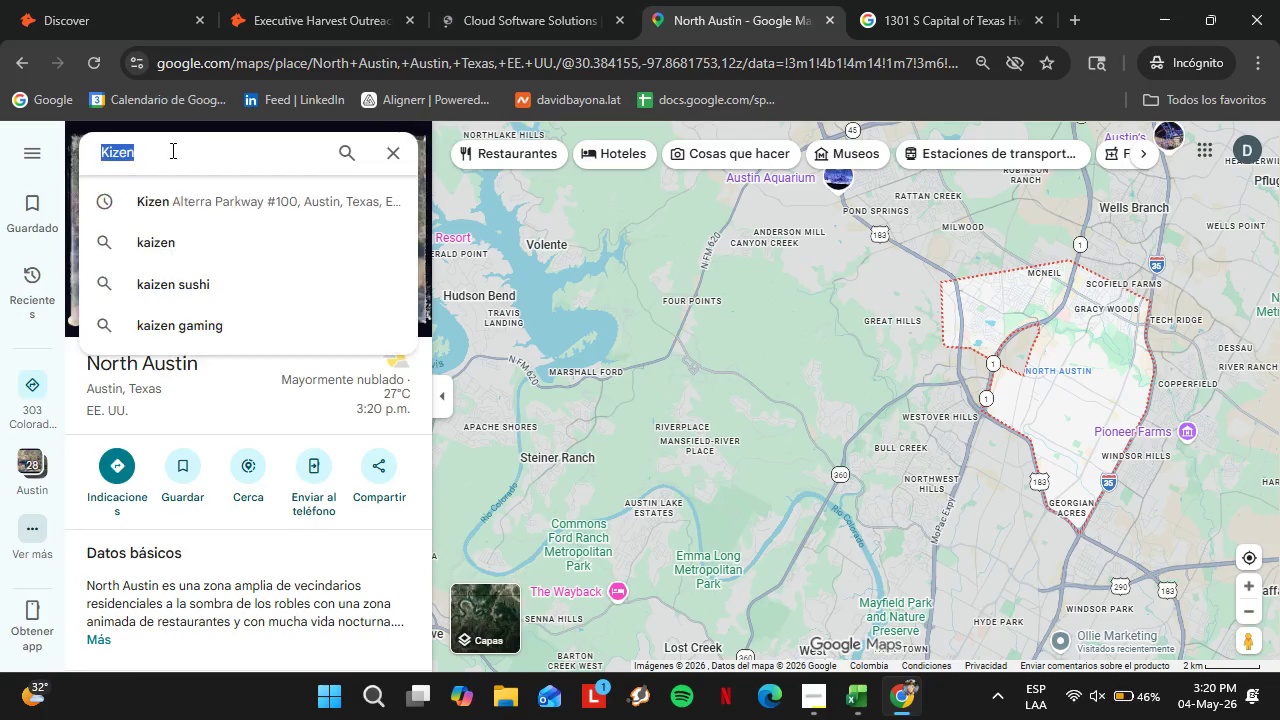 
triple_click([171, 150])
 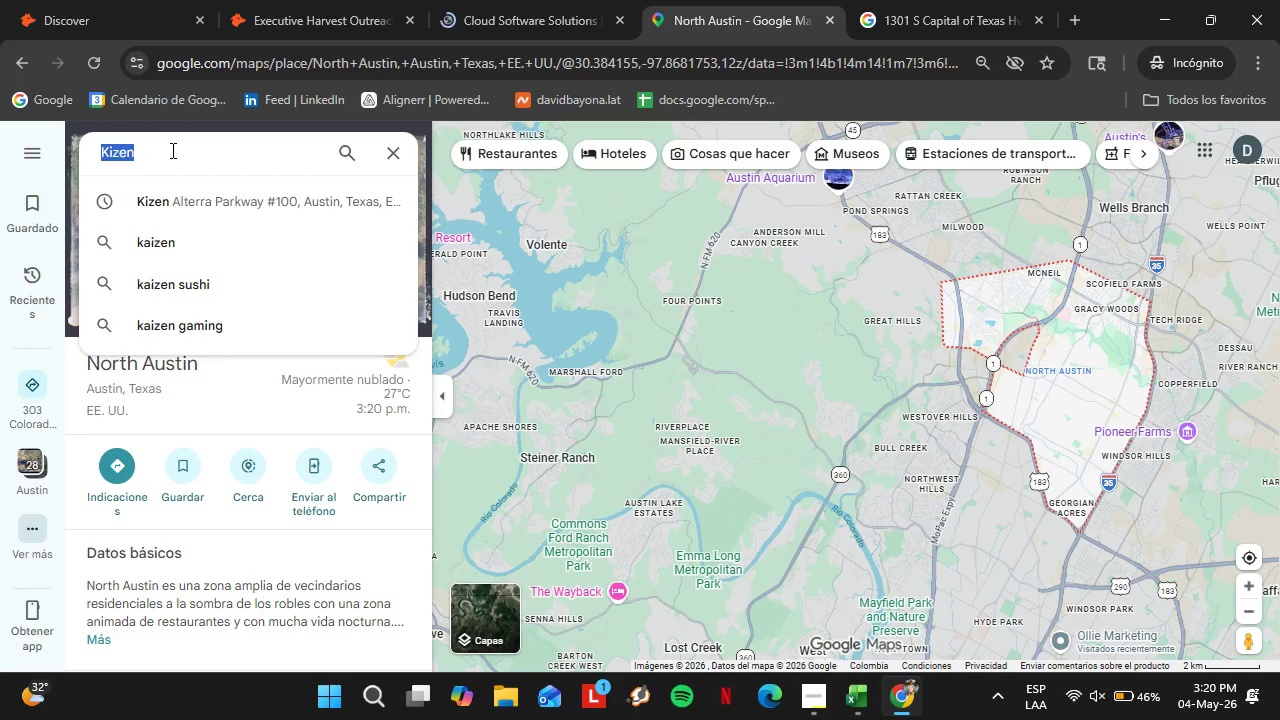 
key(Control+V)
 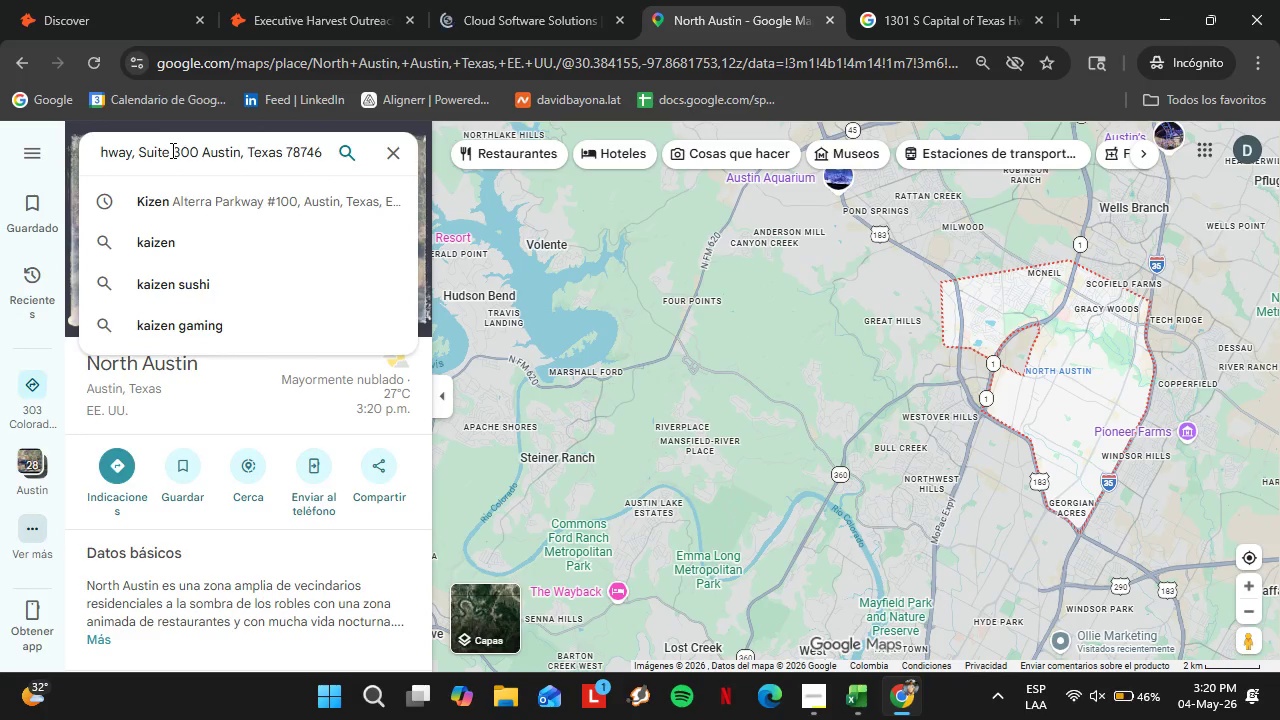 
key(Enter)
 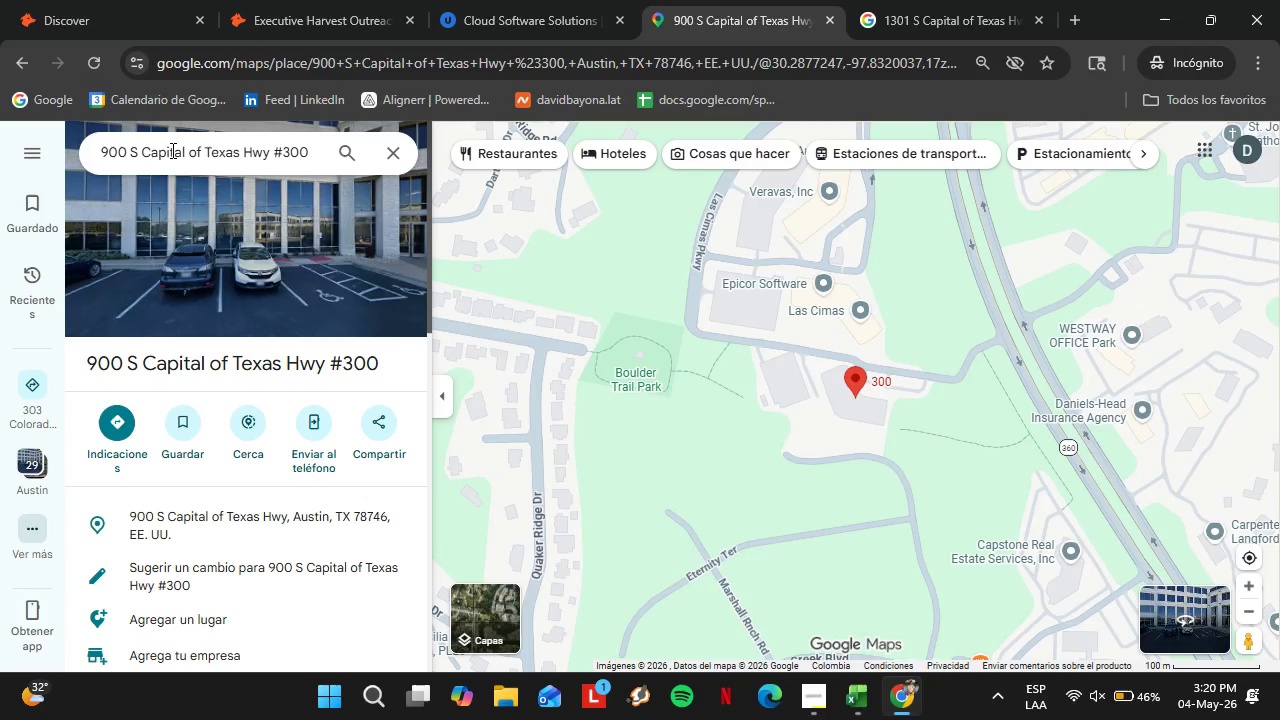 
wait(42.08)
 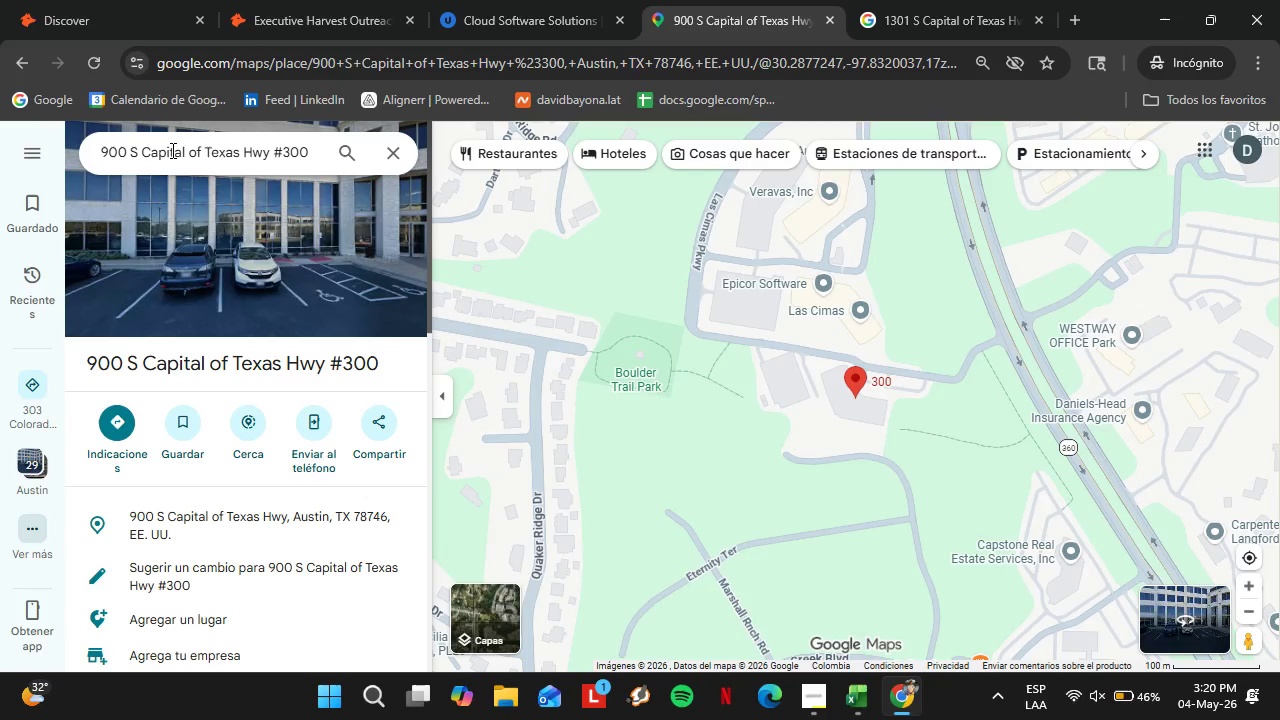 
double_click([1251, 612])
 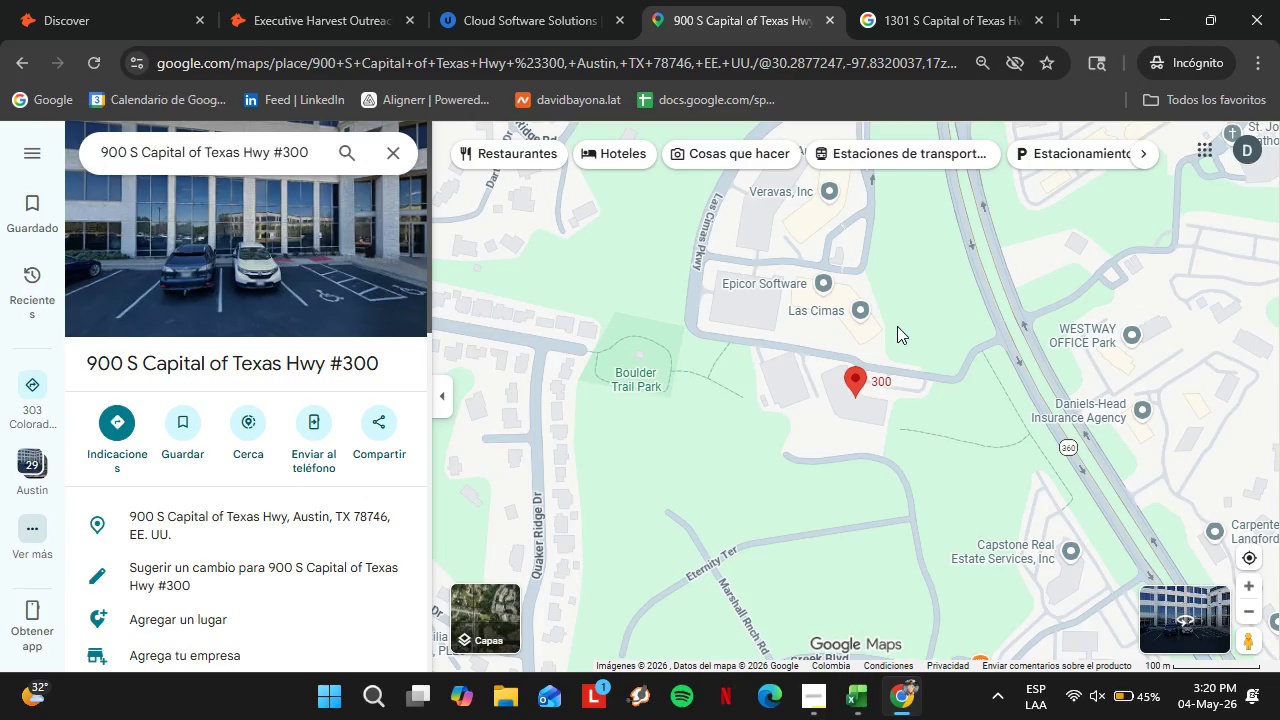 
triple_click([1251, 612])
 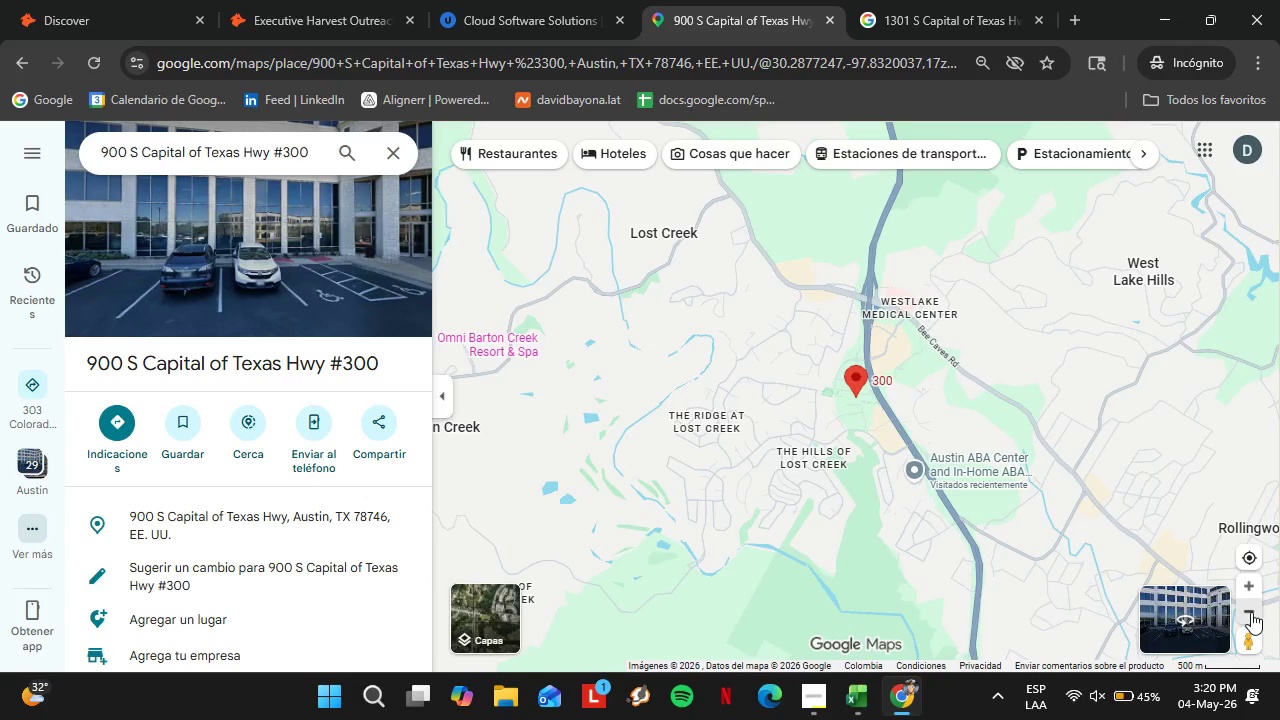 
mouse_move([856, 441])
 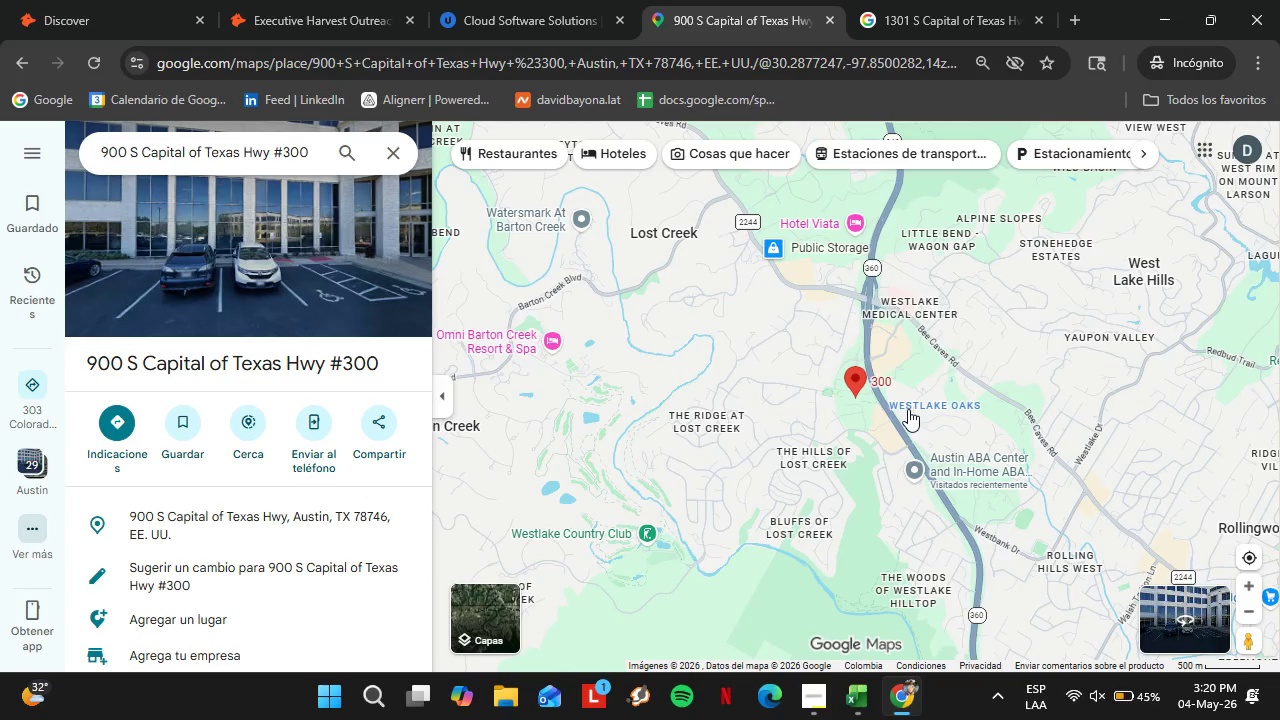 
left_click([900, 409])
 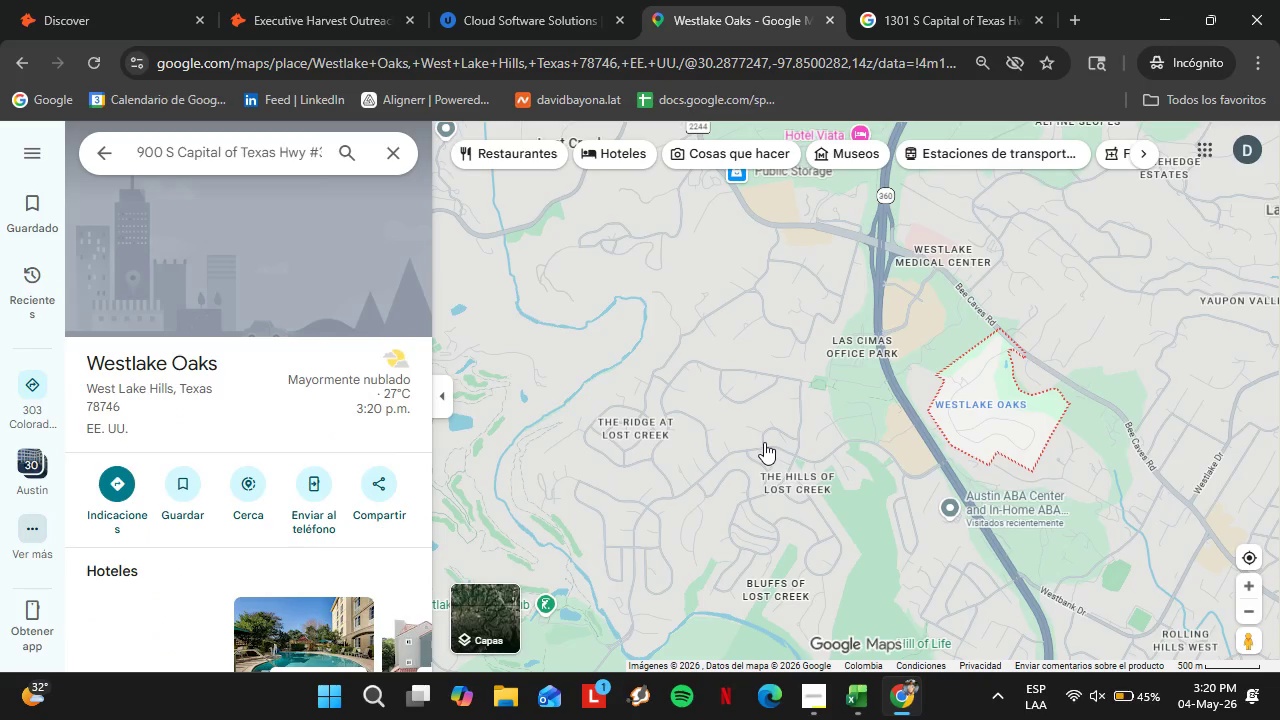 
left_click([871, 321])
 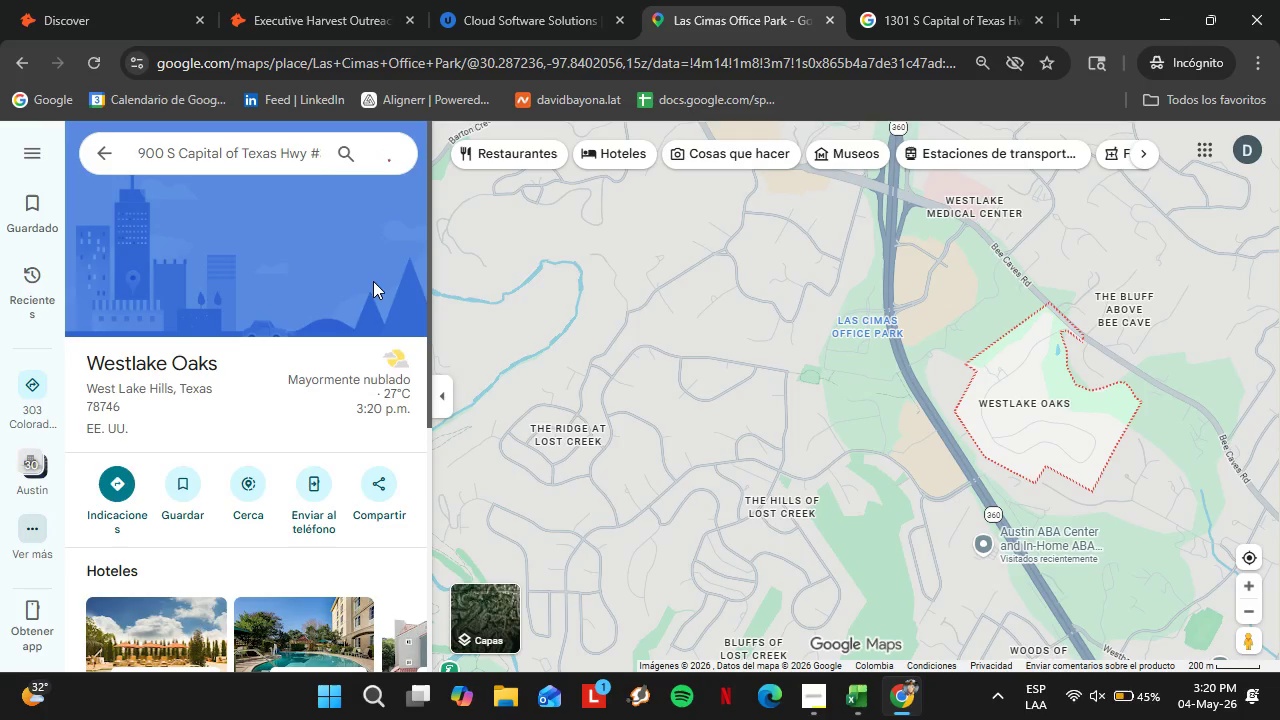 
wait(5.01)
 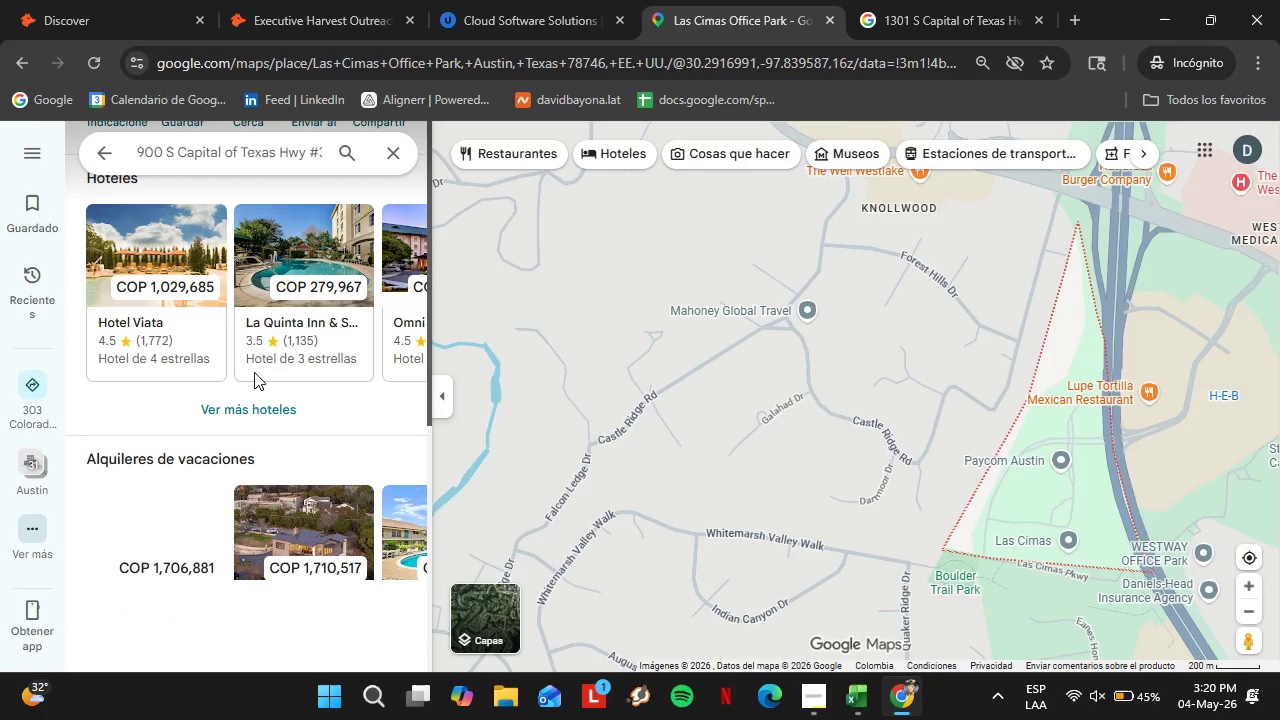 
left_click_drag(start_coordinate=[125, 386], to_coordinate=[65, 359])
 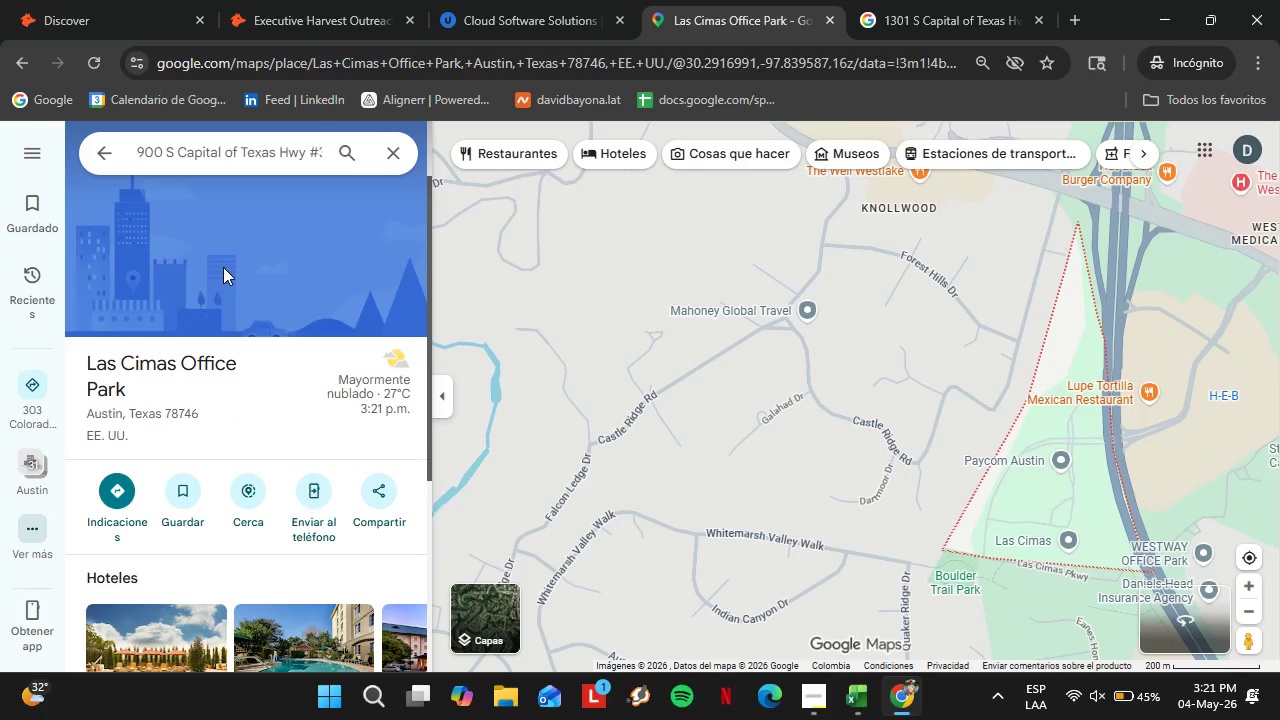 
right_click([97, 364])
 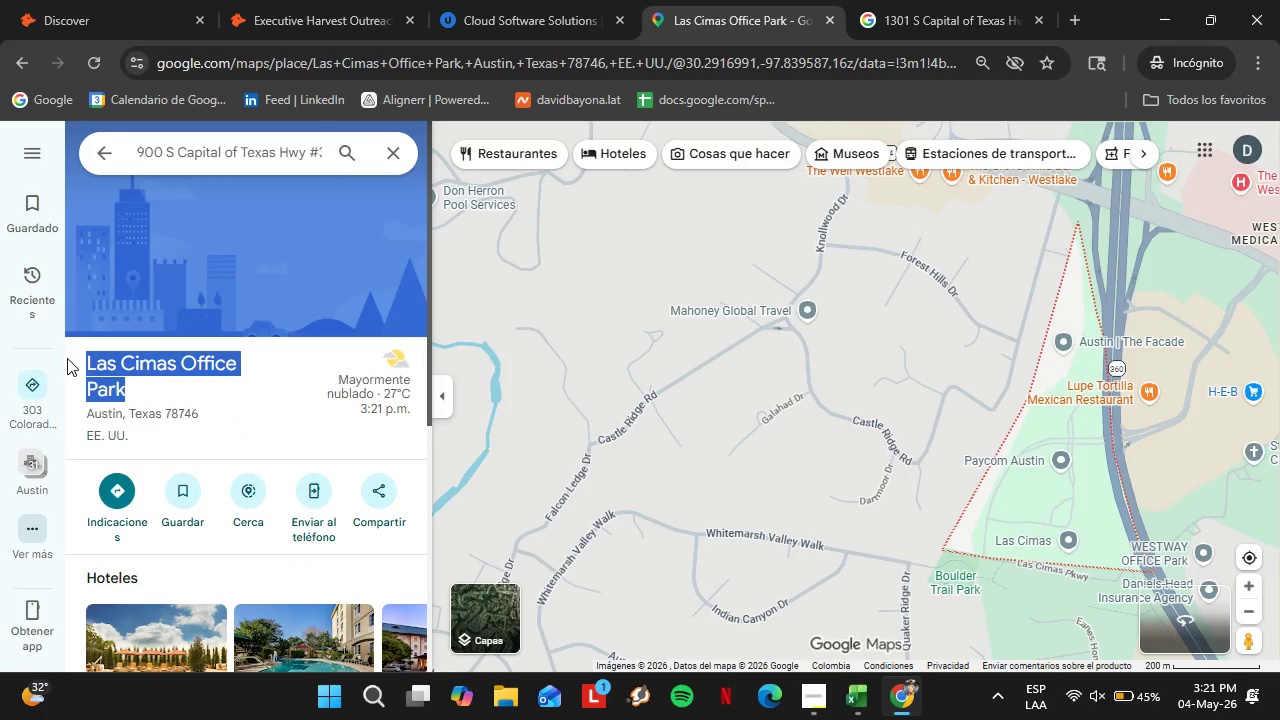 
left_click([155, 386])
 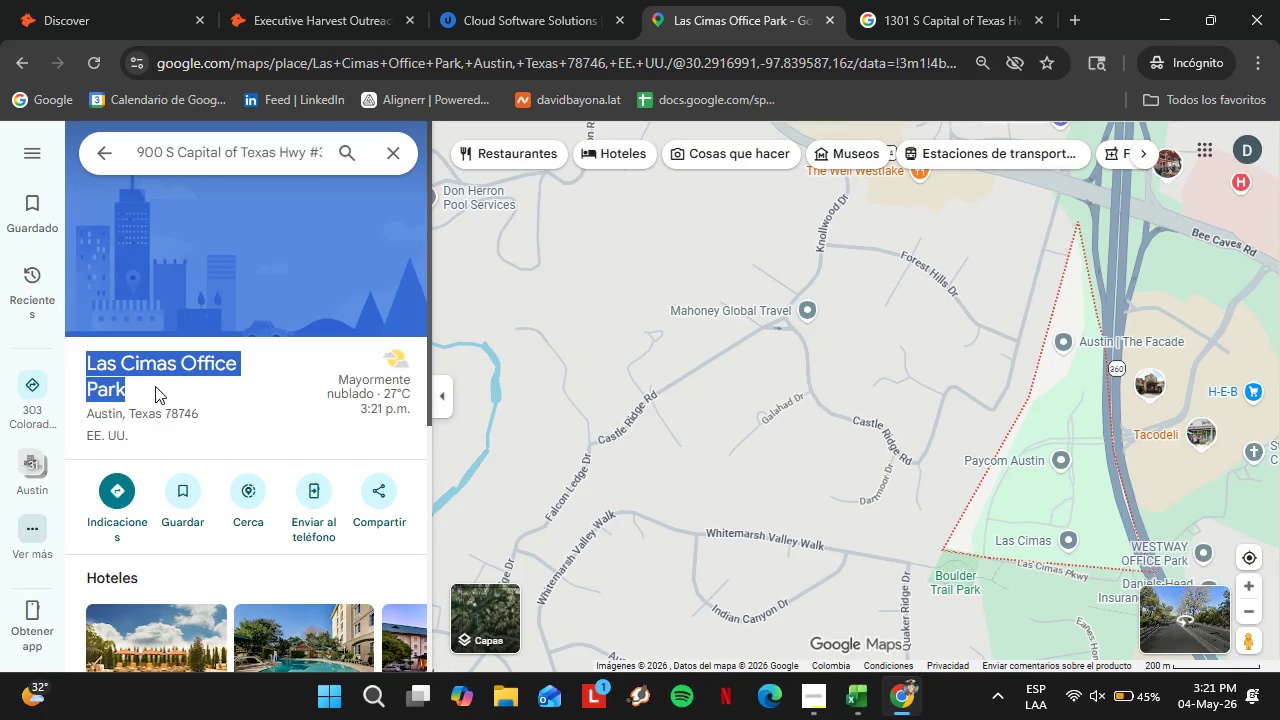 
scroll: coordinate [222, 358], scroll_direction: up, amount: 2.0
 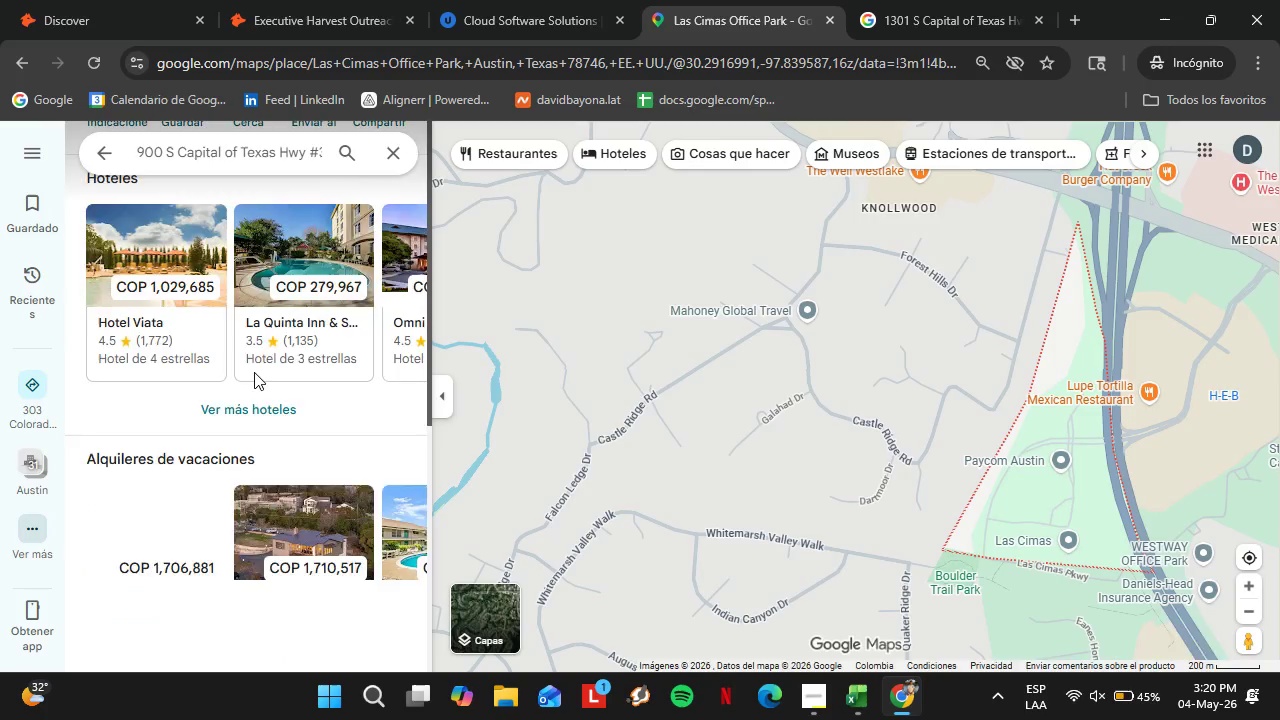 
wait(18.78)
 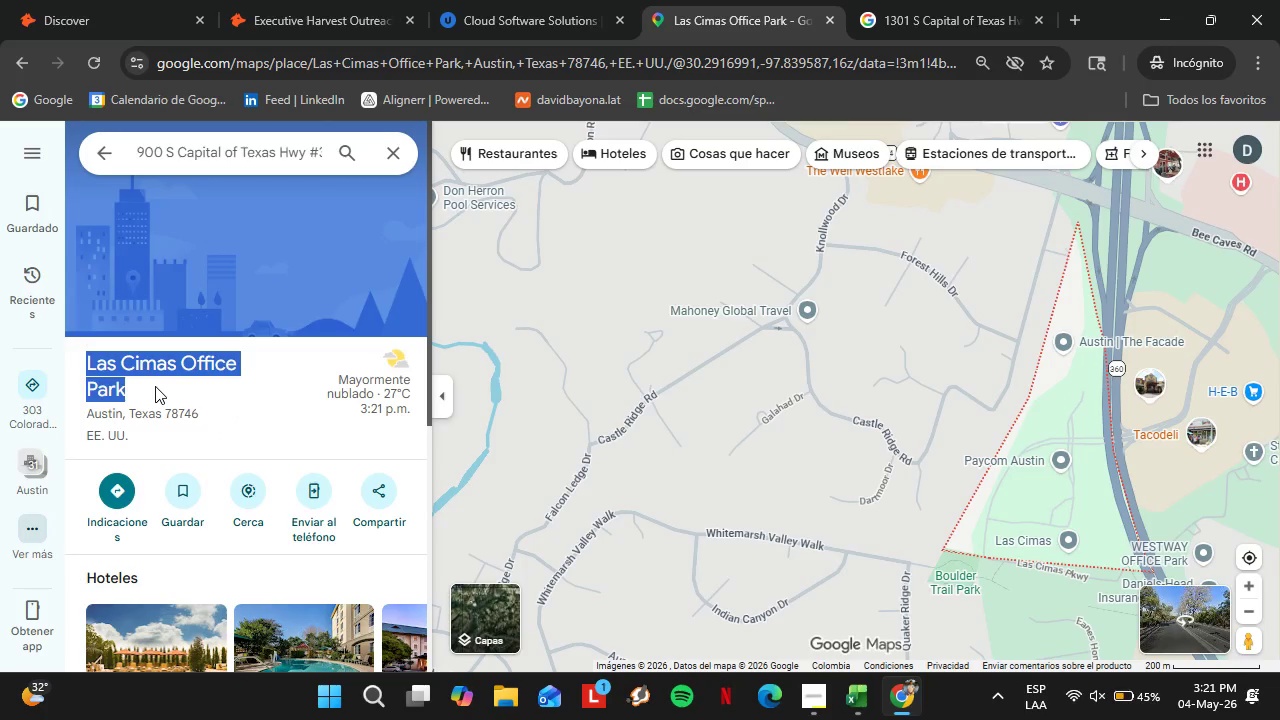 
left_click([311, 0])
 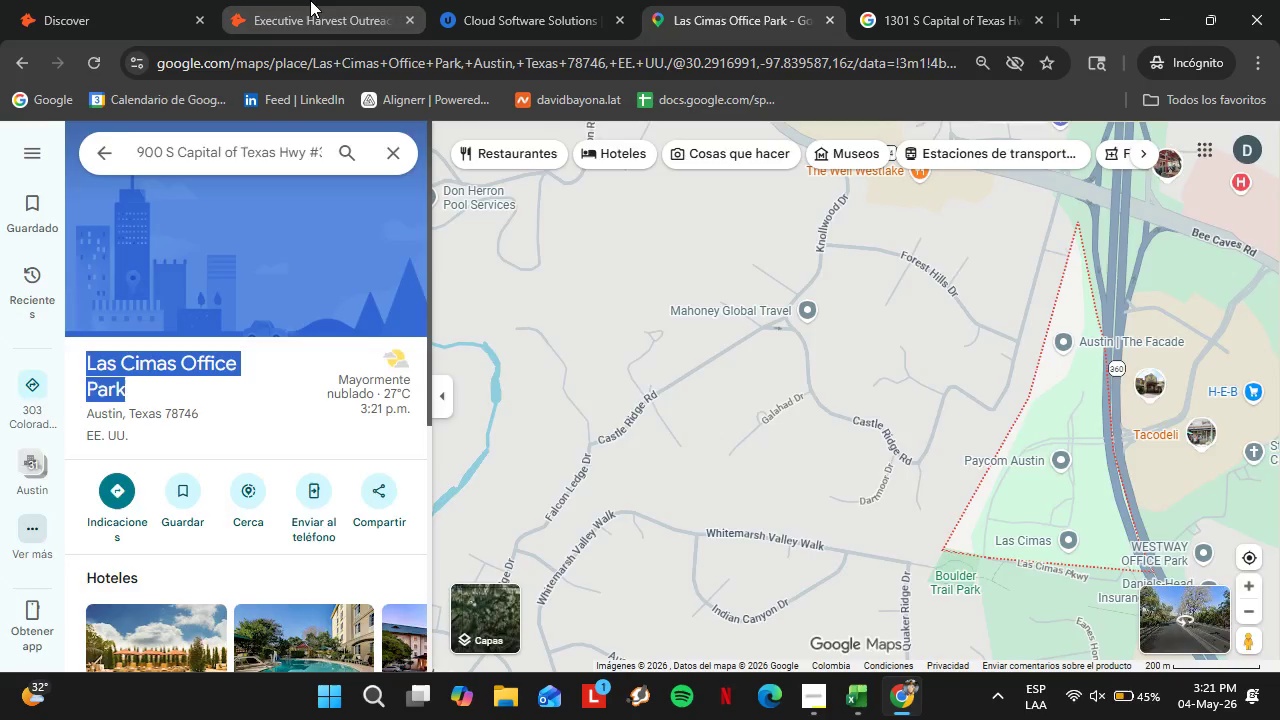 
double_click([1078, 304])
 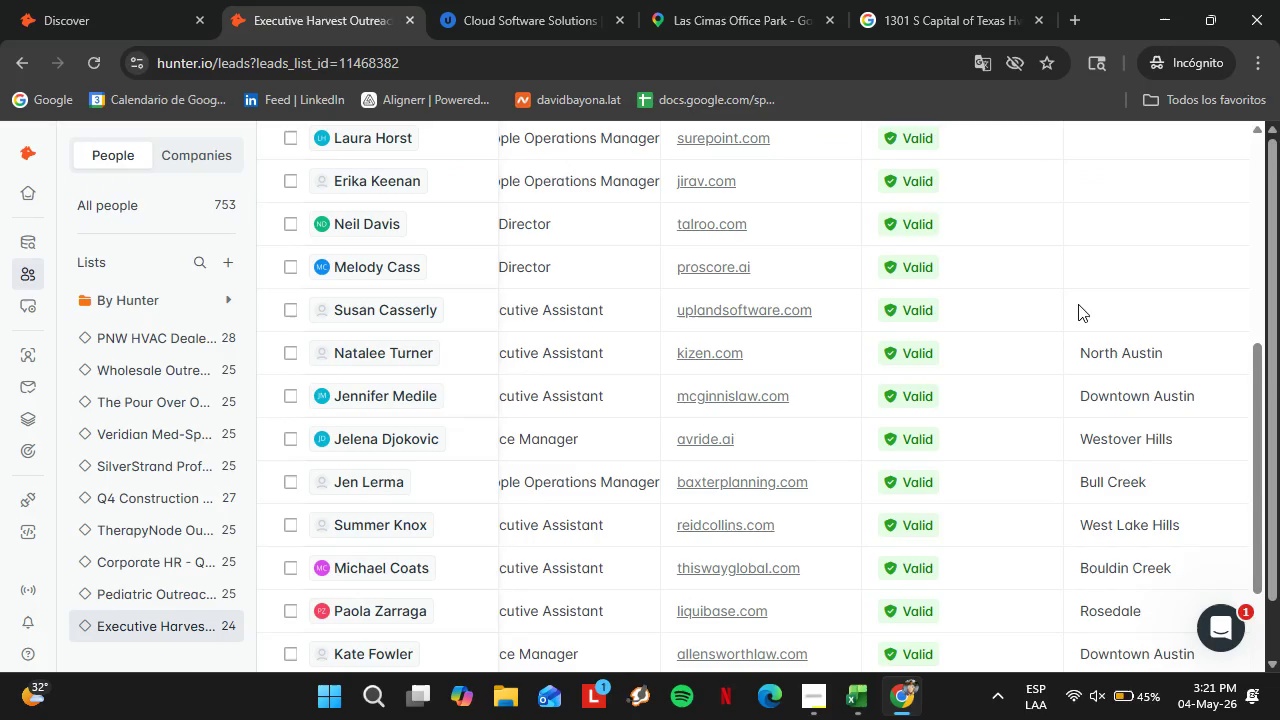 
triple_click([1078, 304])
 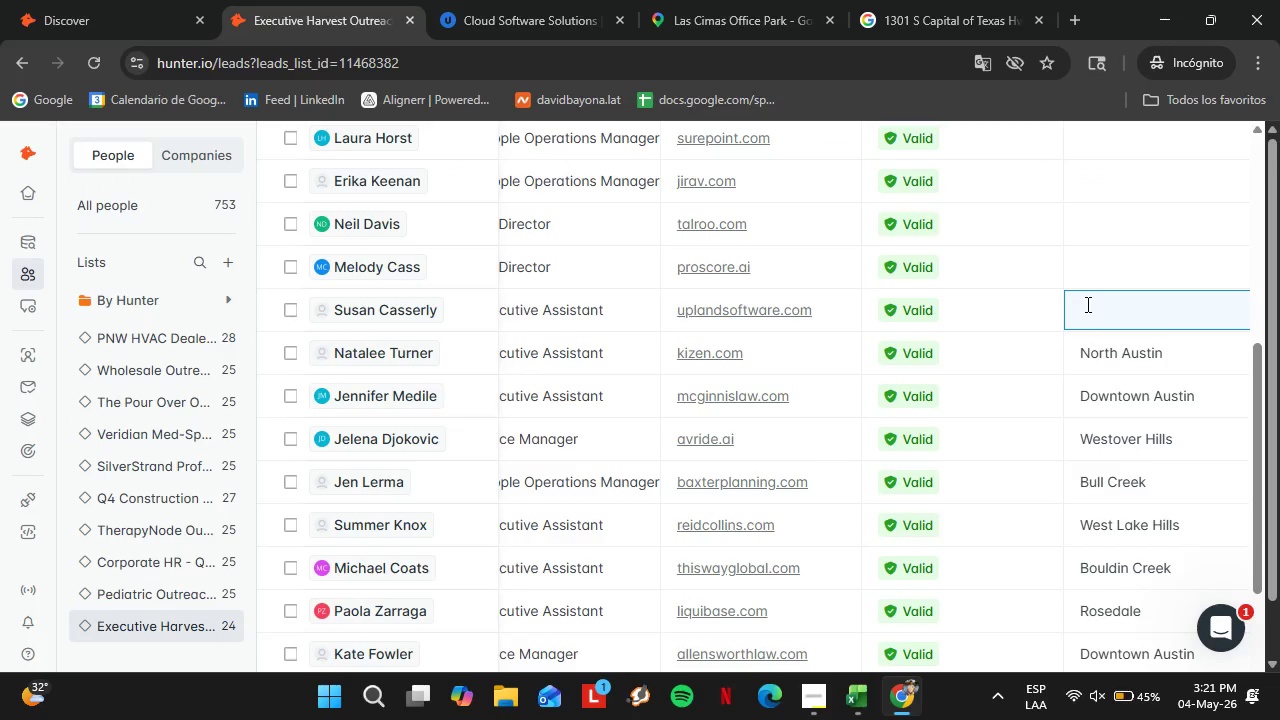 
key(Control+ControlLeft)
 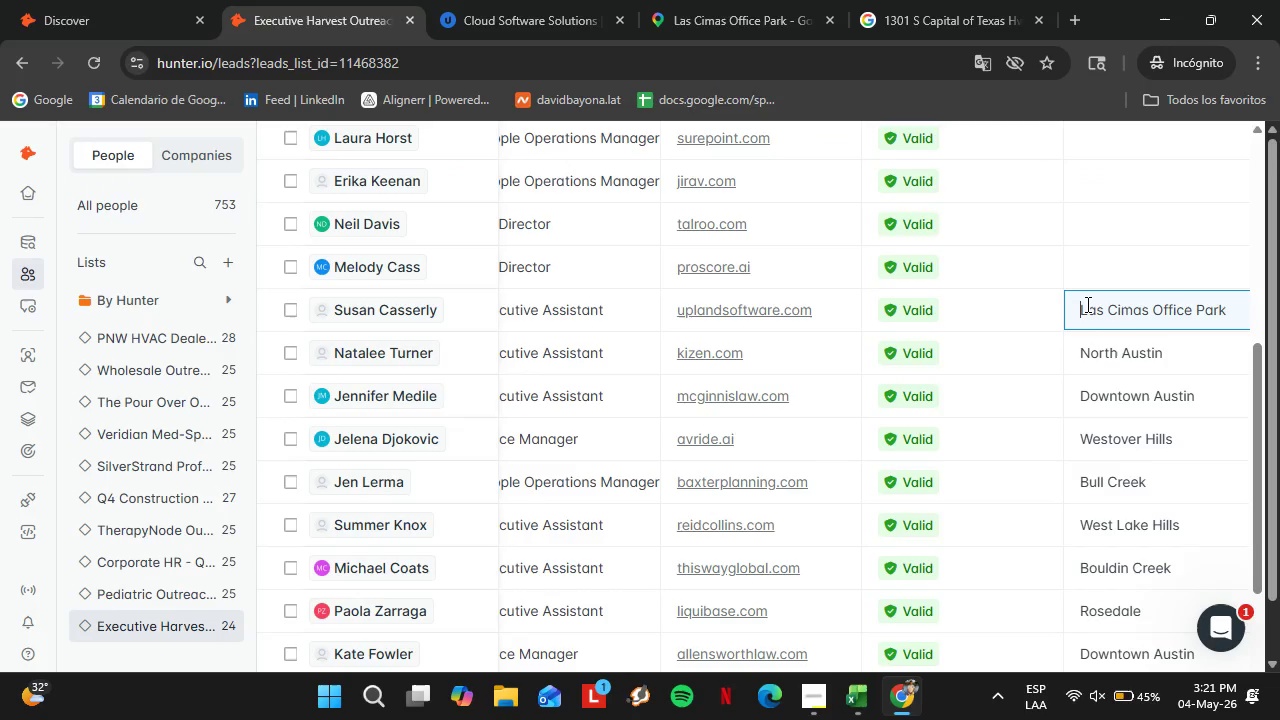 
key(Control+V)
 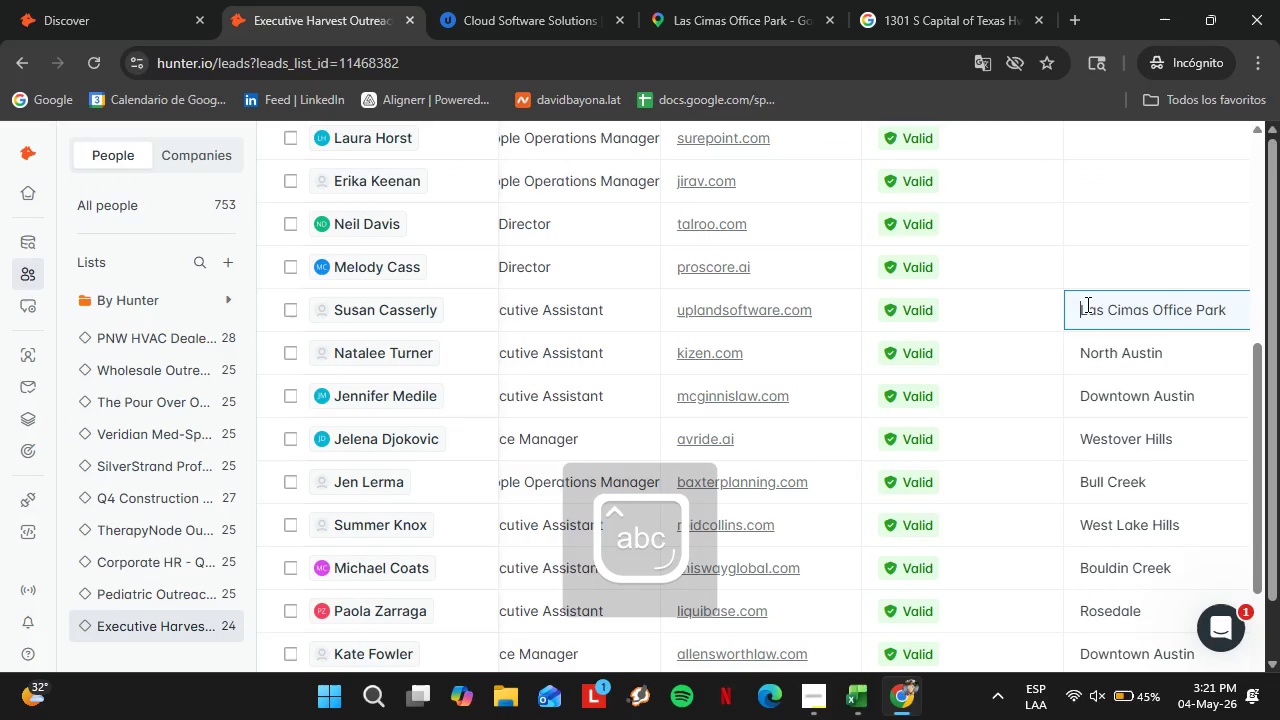 
key(CapsLock)
 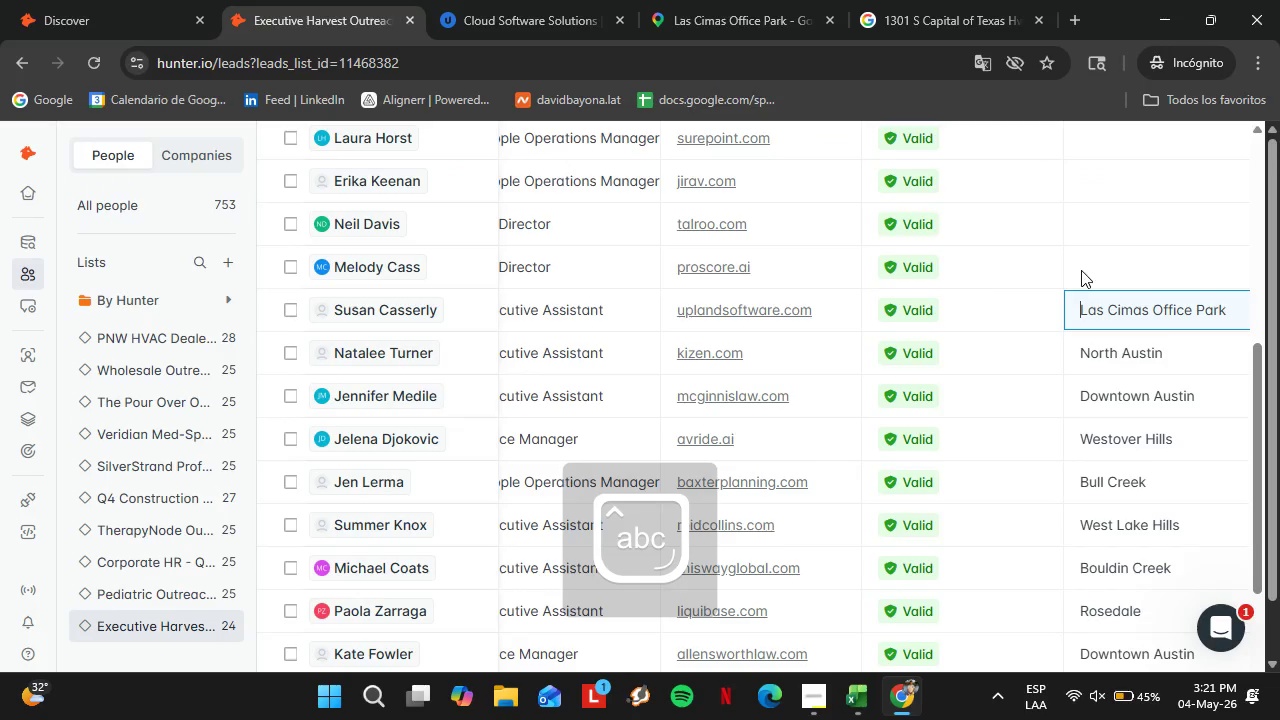 
double_click([1082, 269])
 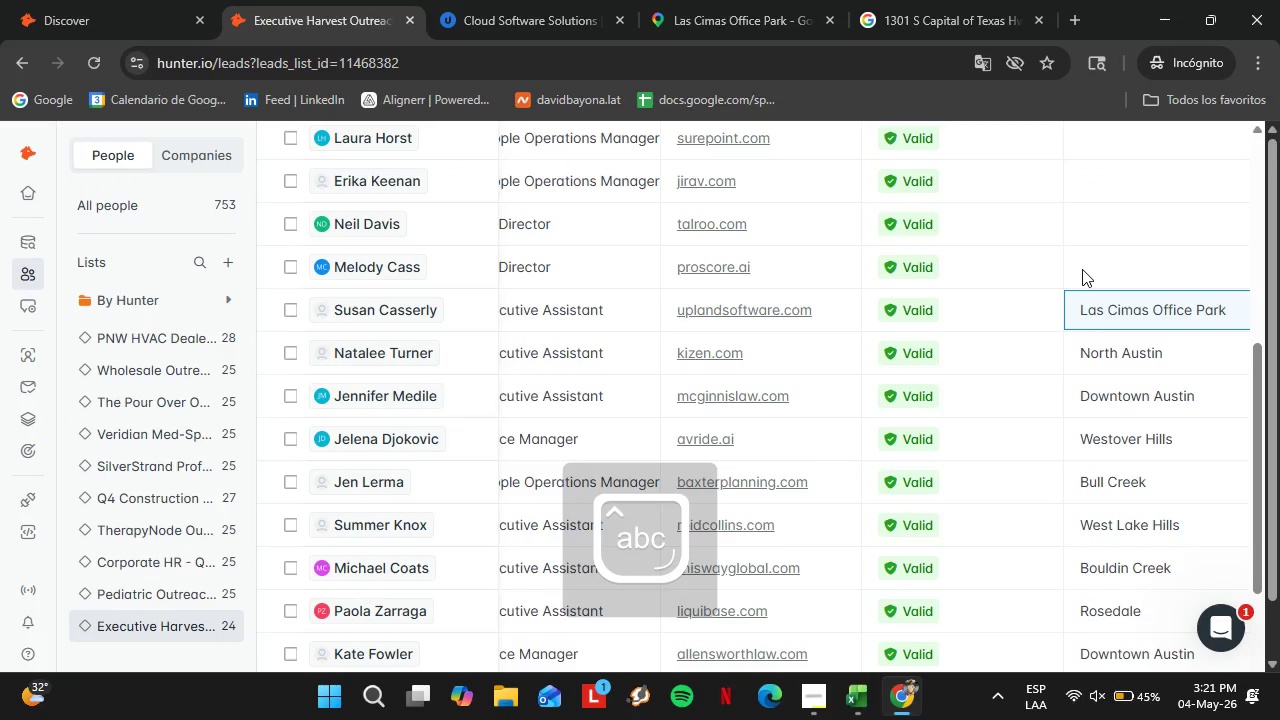 
triple_click([1082, 269])
 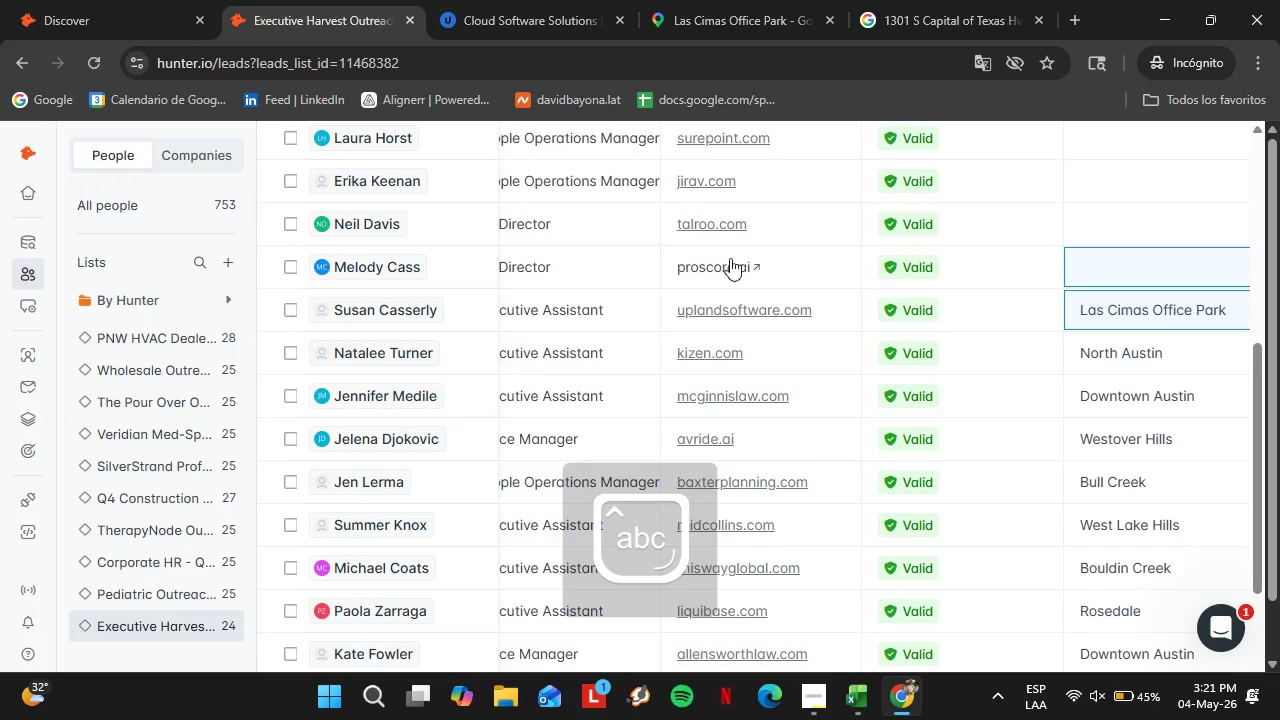 
left_click([730, 258])
 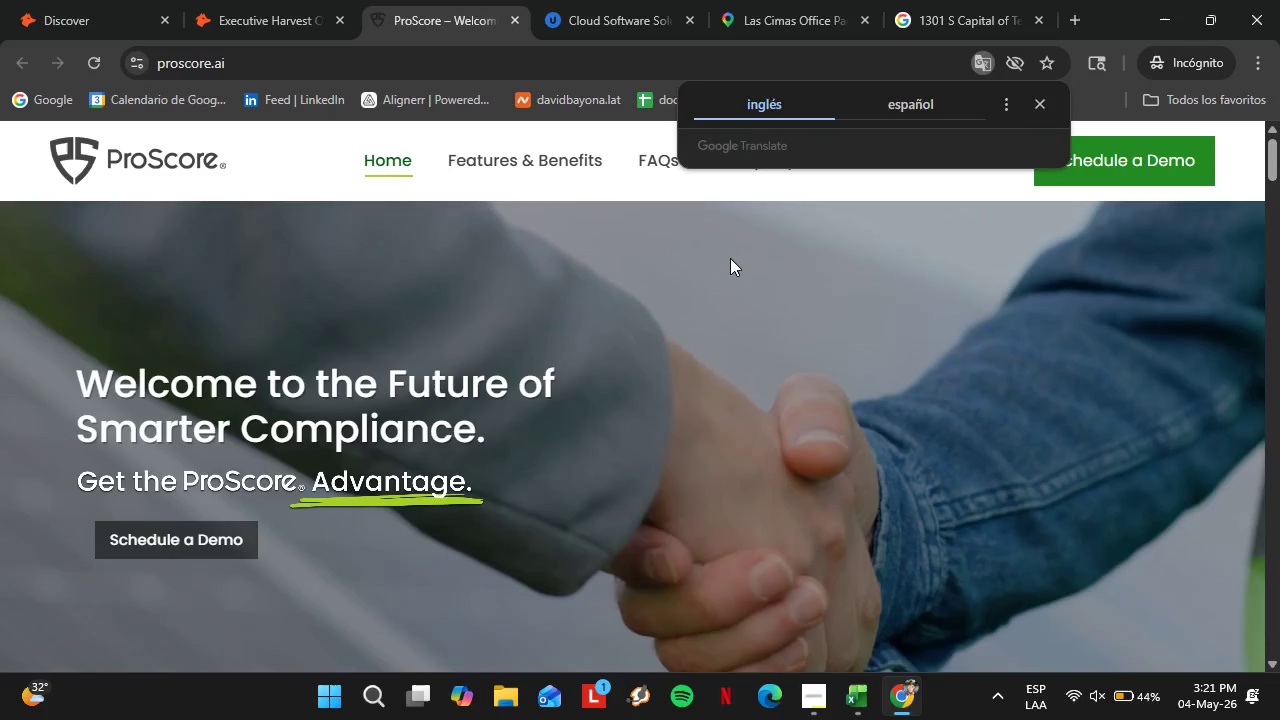 
wait(35.3)
 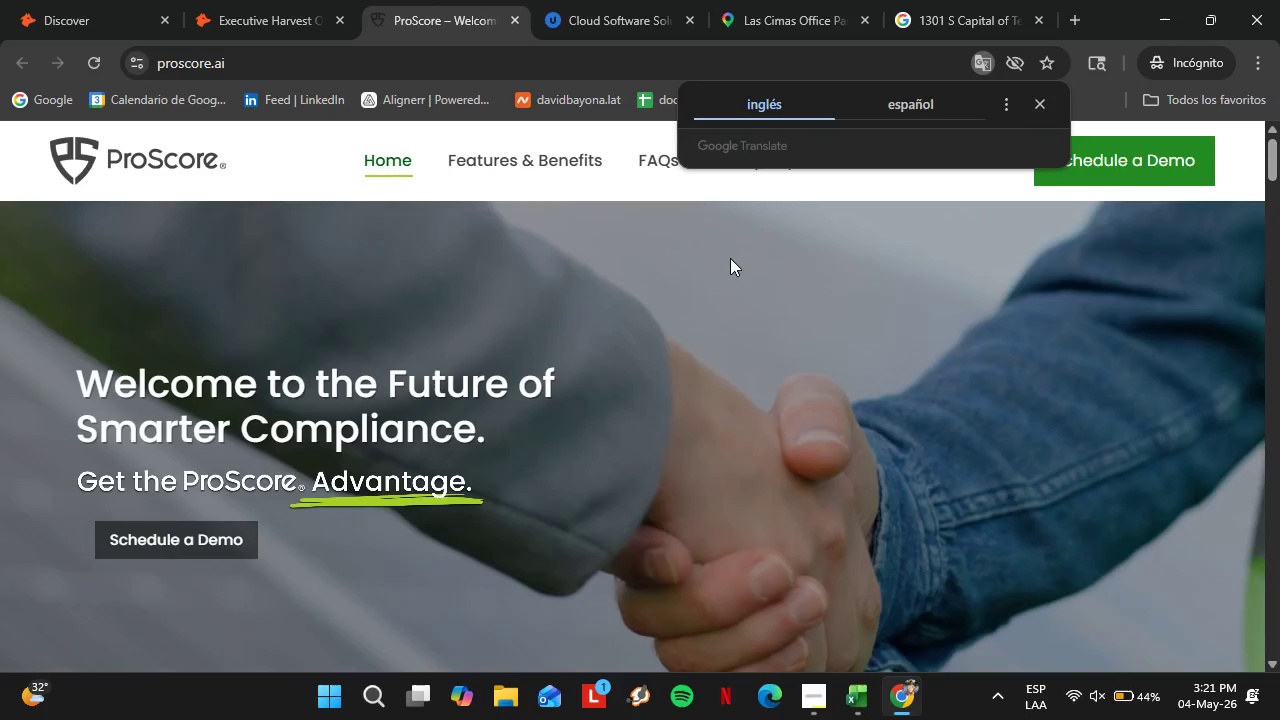 
left_click([1037, 102])
 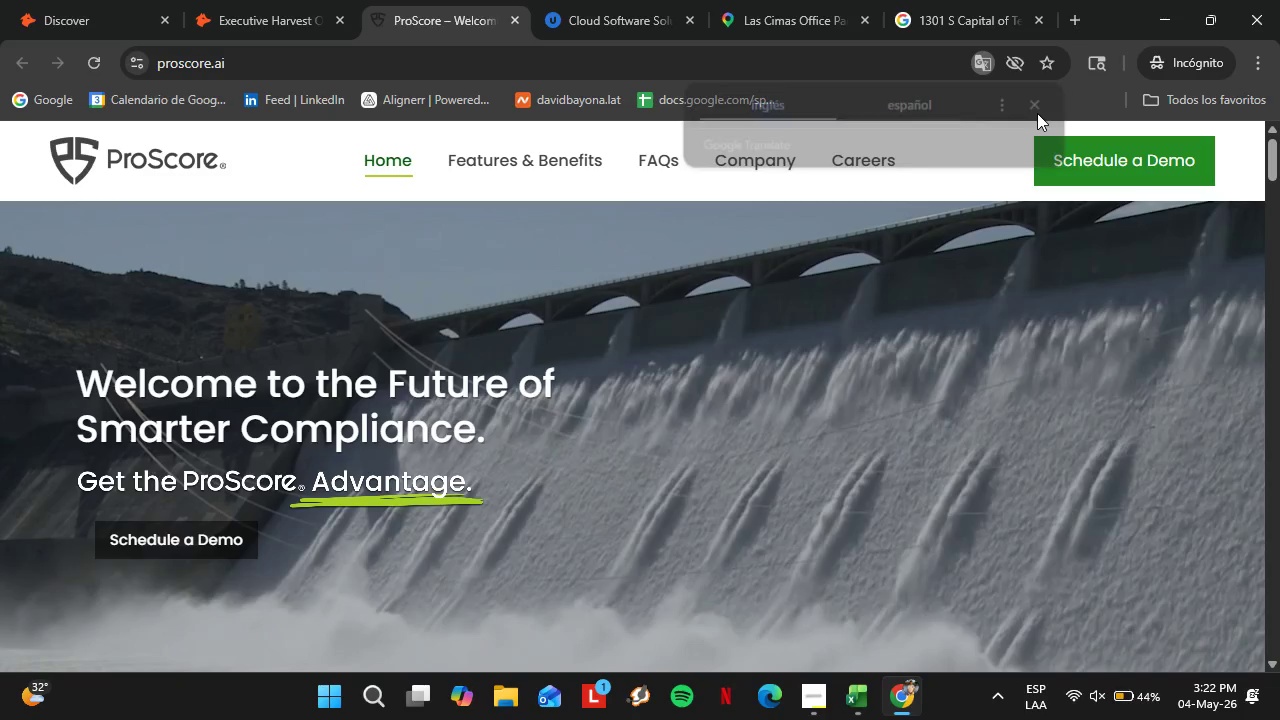 
scroll: coordinate [743, 383], scroll_direction: down, amount: 7.0
 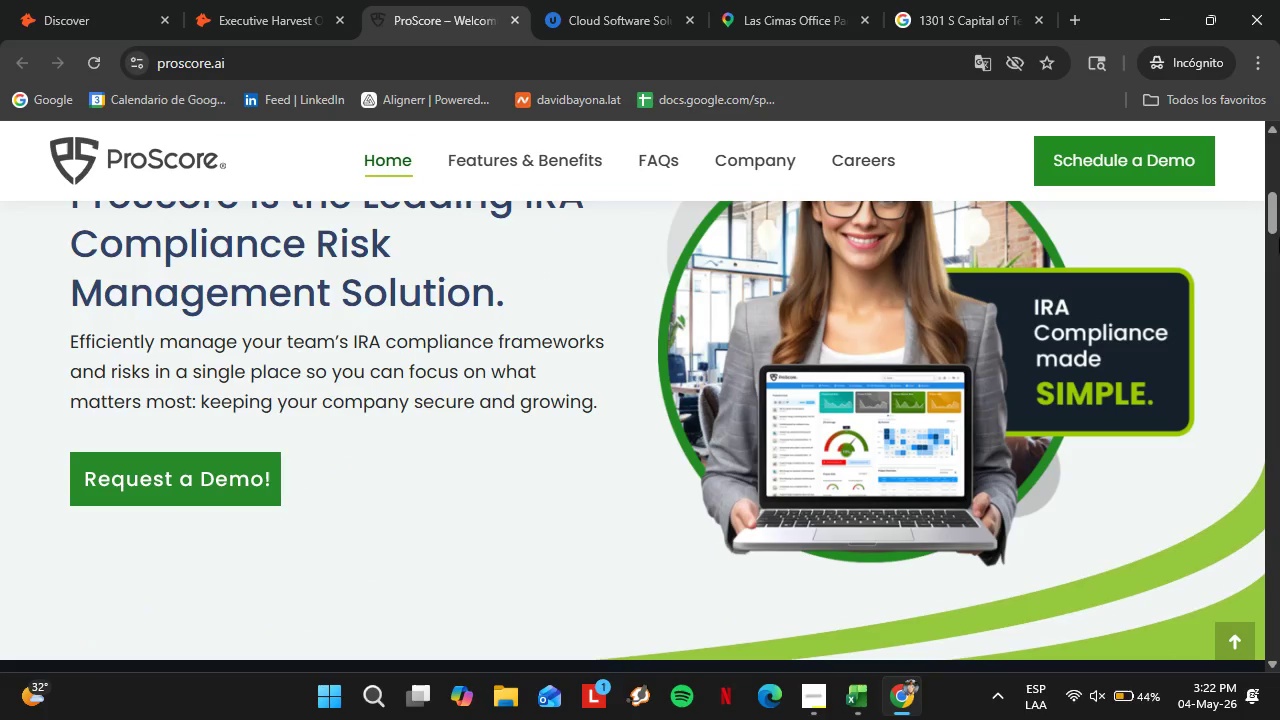 
left_click_drag(start_coordinate=[1276, 218], to_coordinate=[1279, 654])
 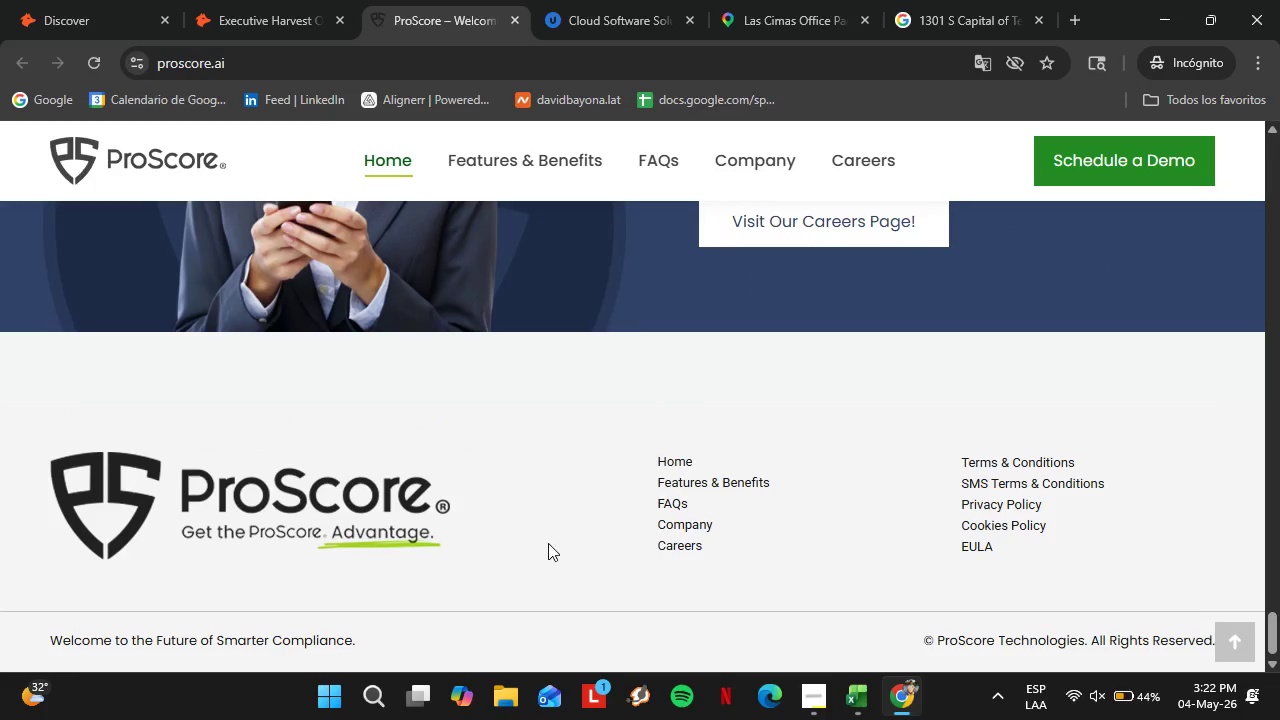 
scroll: coordinate [566, 552], scroll_direction: up, amount: 13.0
 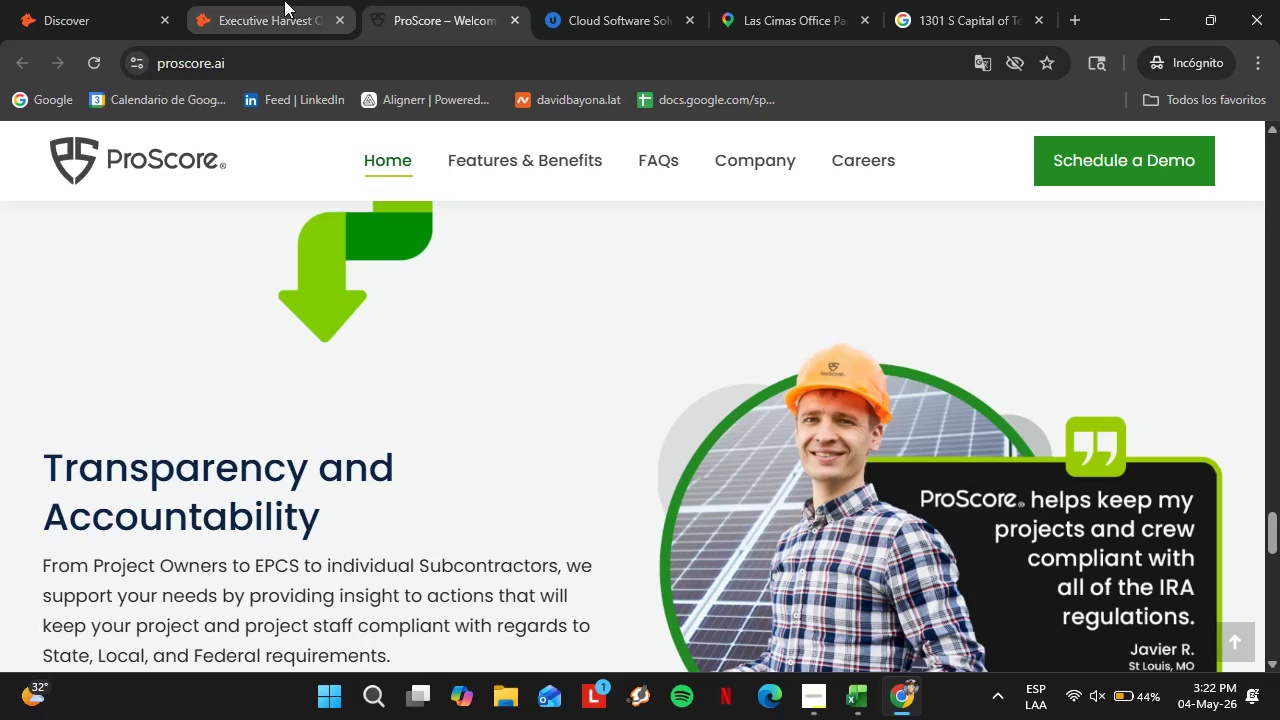 
left_click([276, 0])
 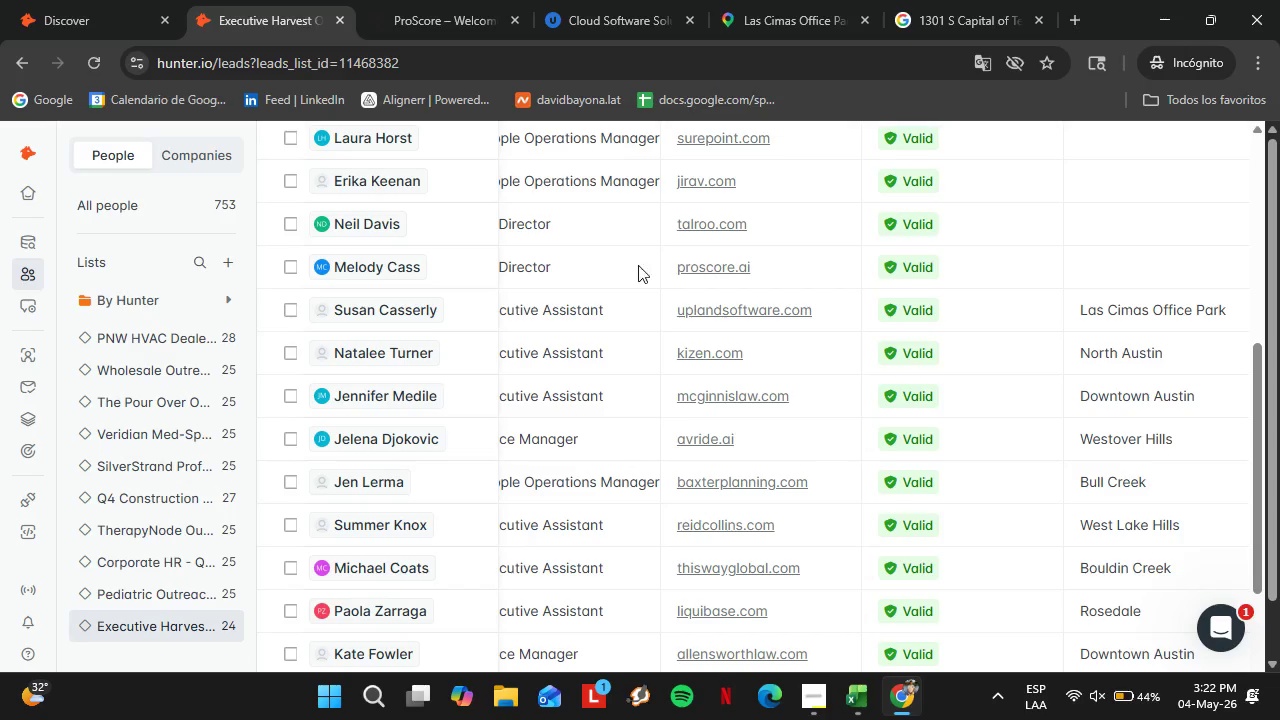 
left_click([394, 266])
 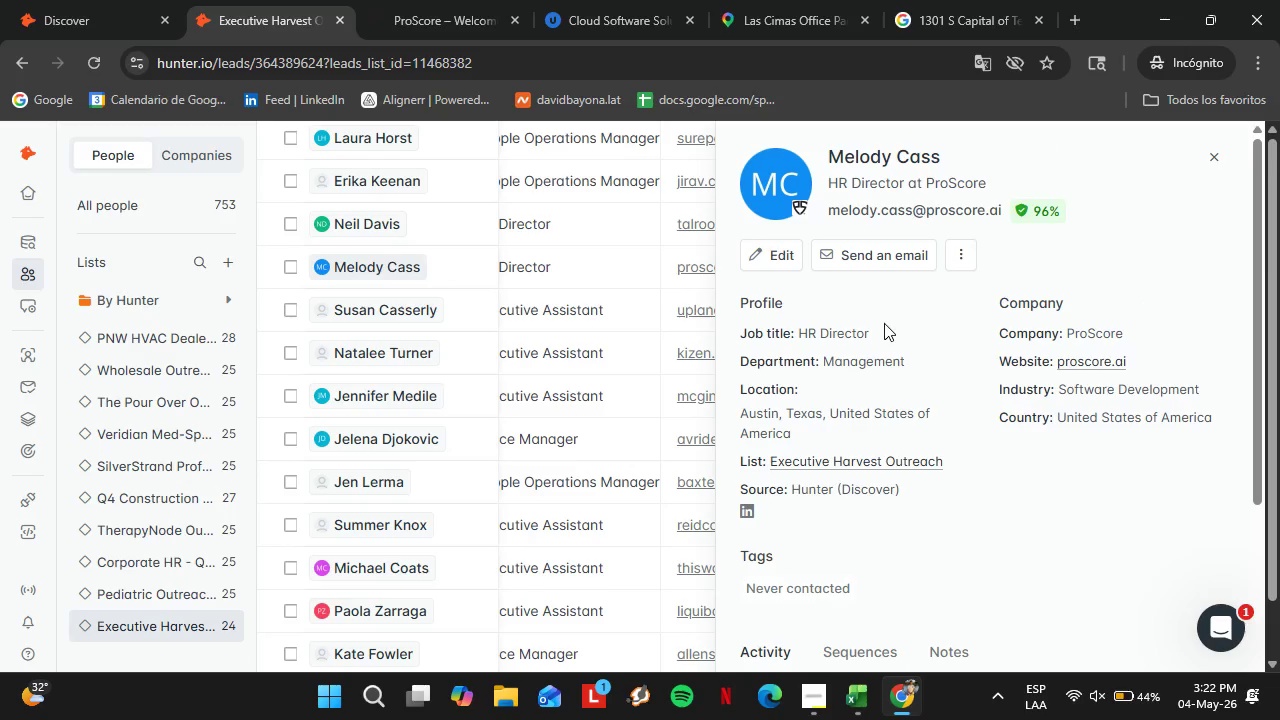 
wait(7.64)
 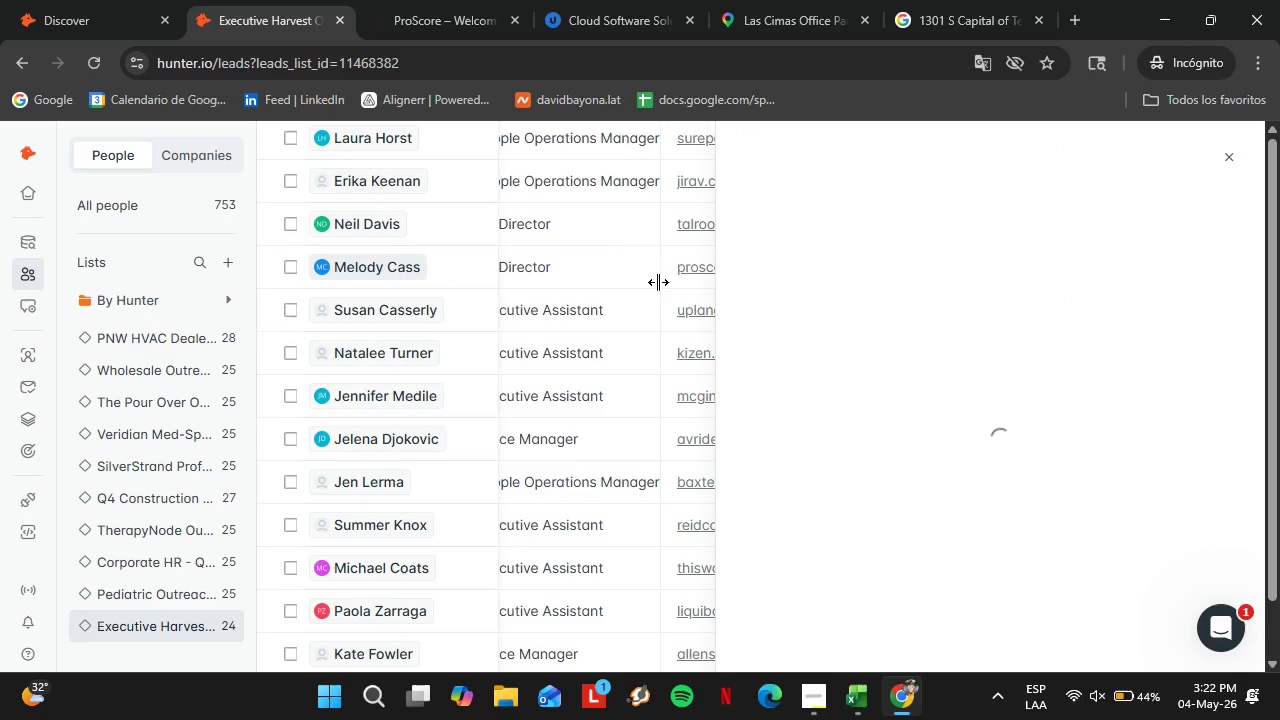 
left_click_drag(start_coordinate=[930, 183], to_coordinate=[998, 193])
 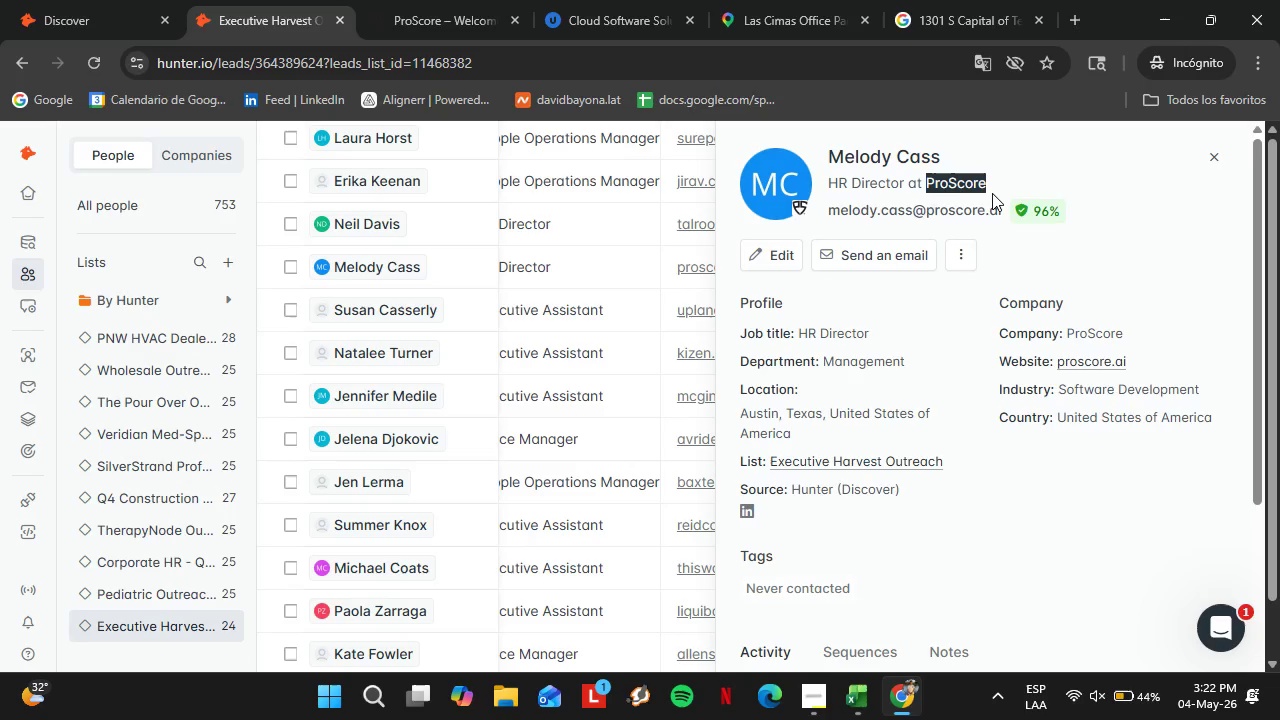 
key(Control+C)
 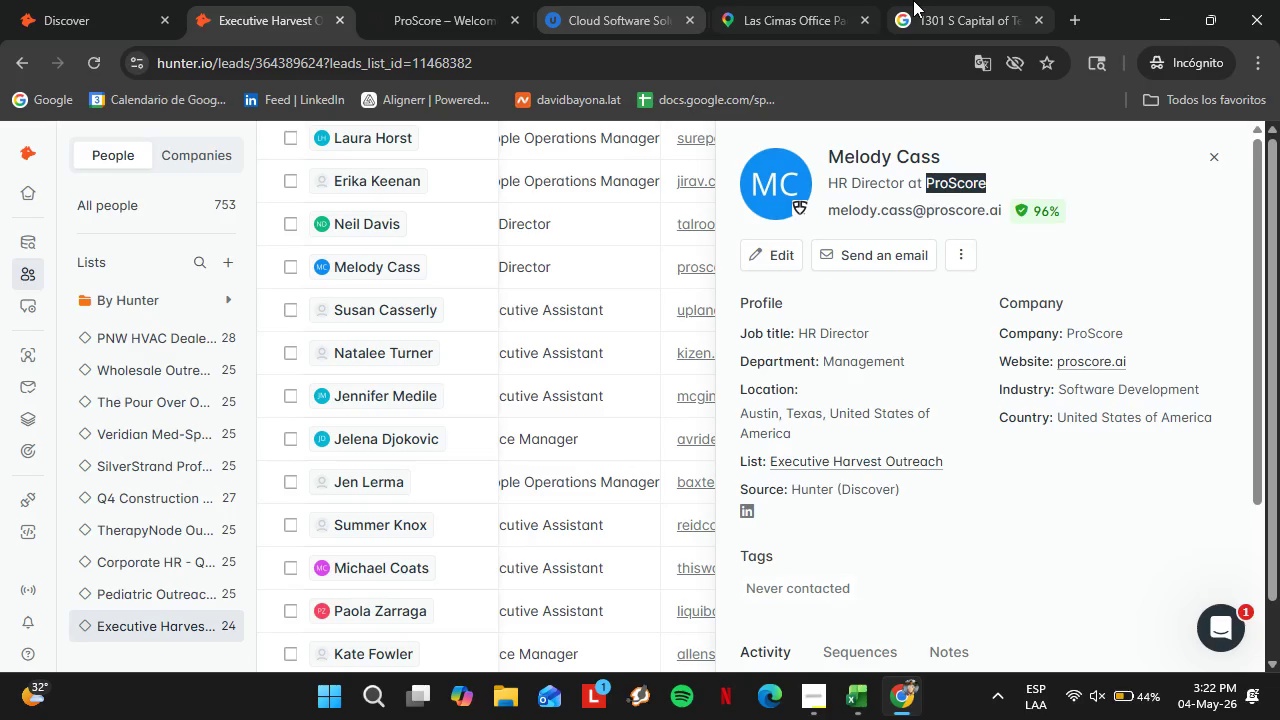 
double_click([822, 0])
 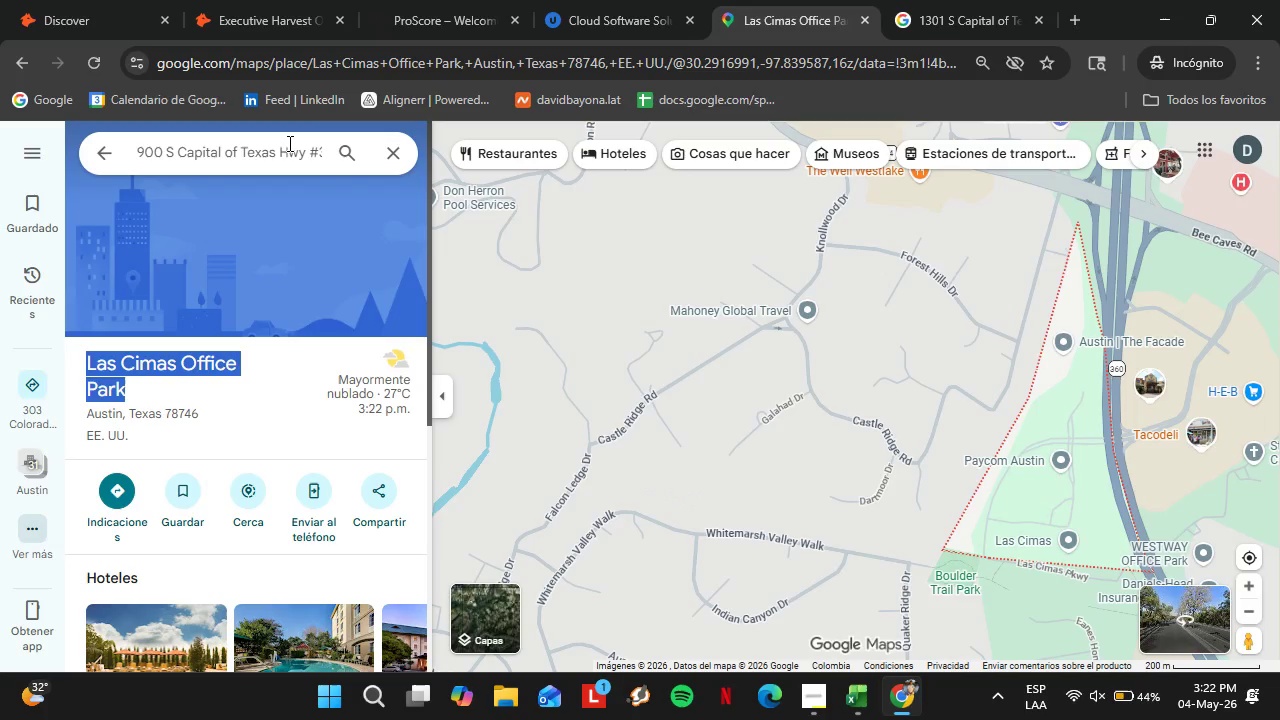 
double_click([288, 143])
 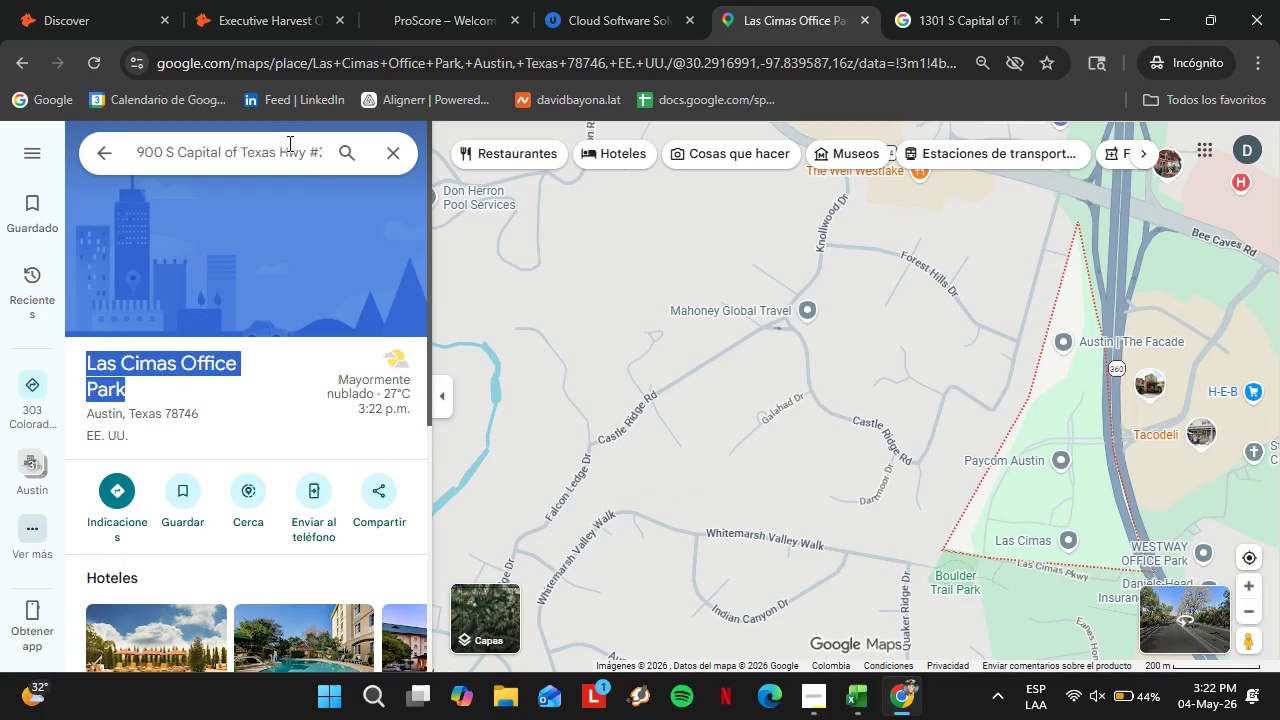 
triple_click([288, 143])
 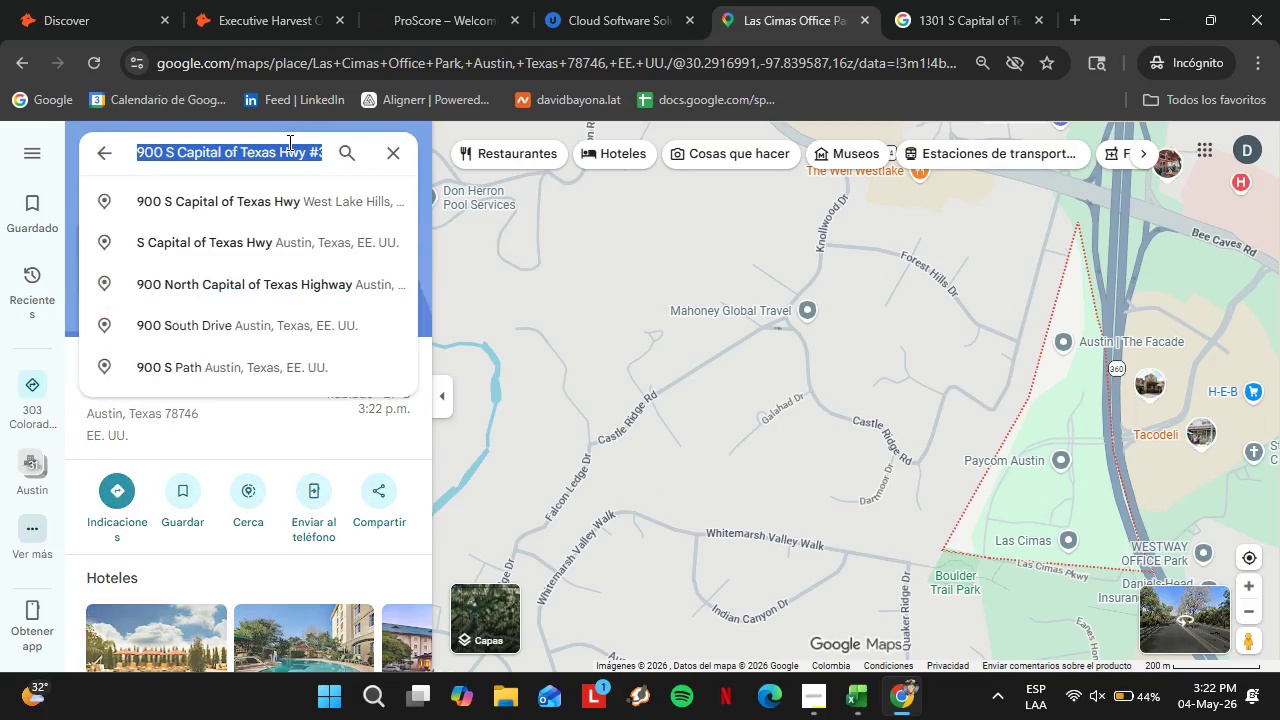 
key(Control+ControlLeft)
 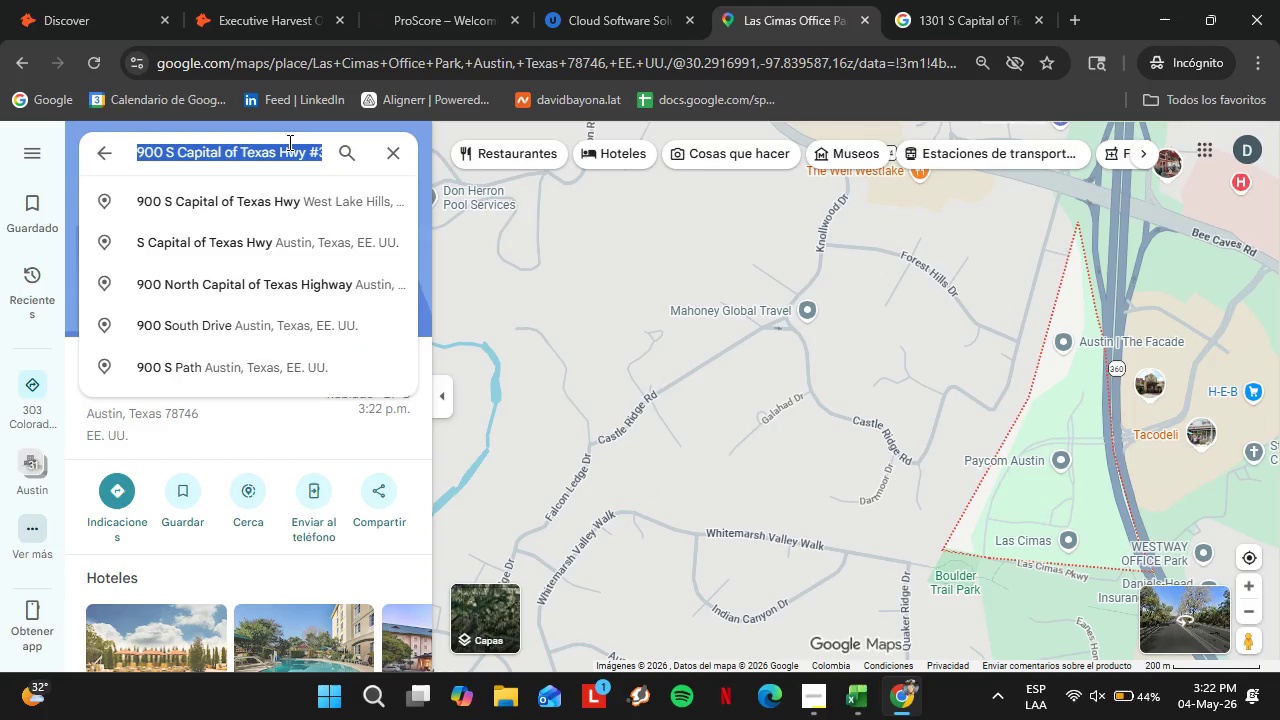 
key(Control+V)
 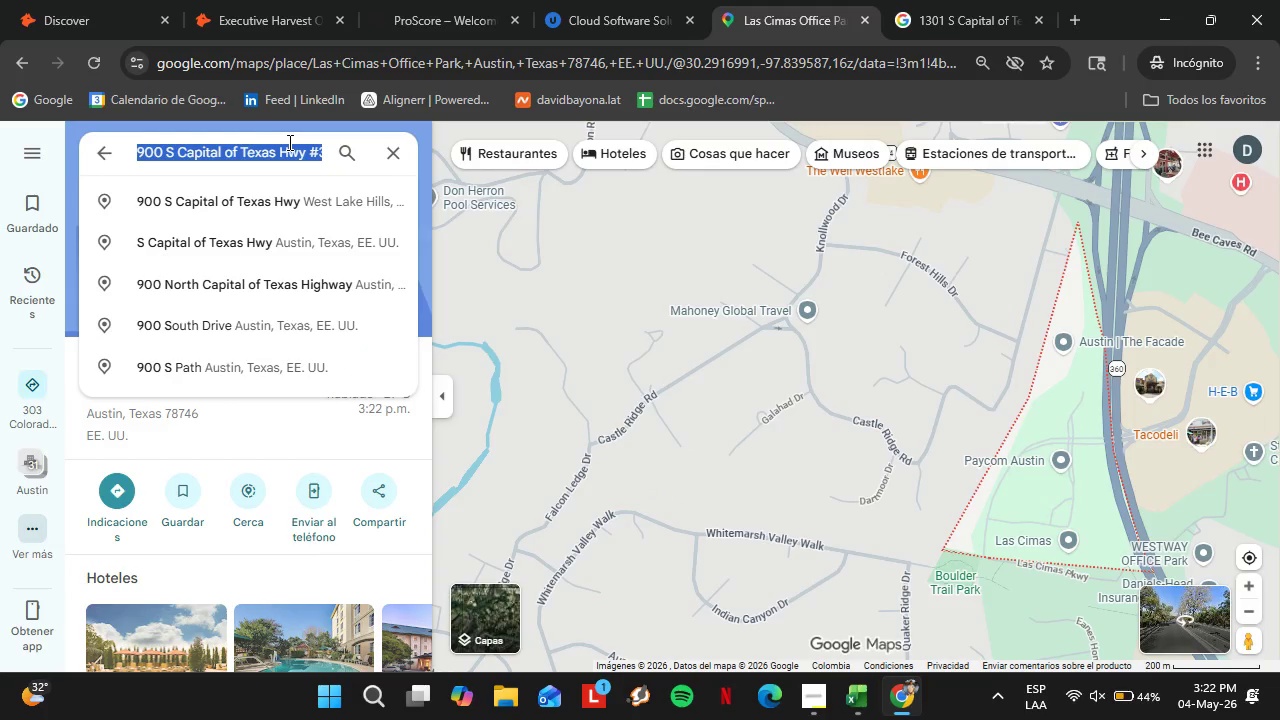 
type( Austin TX)
 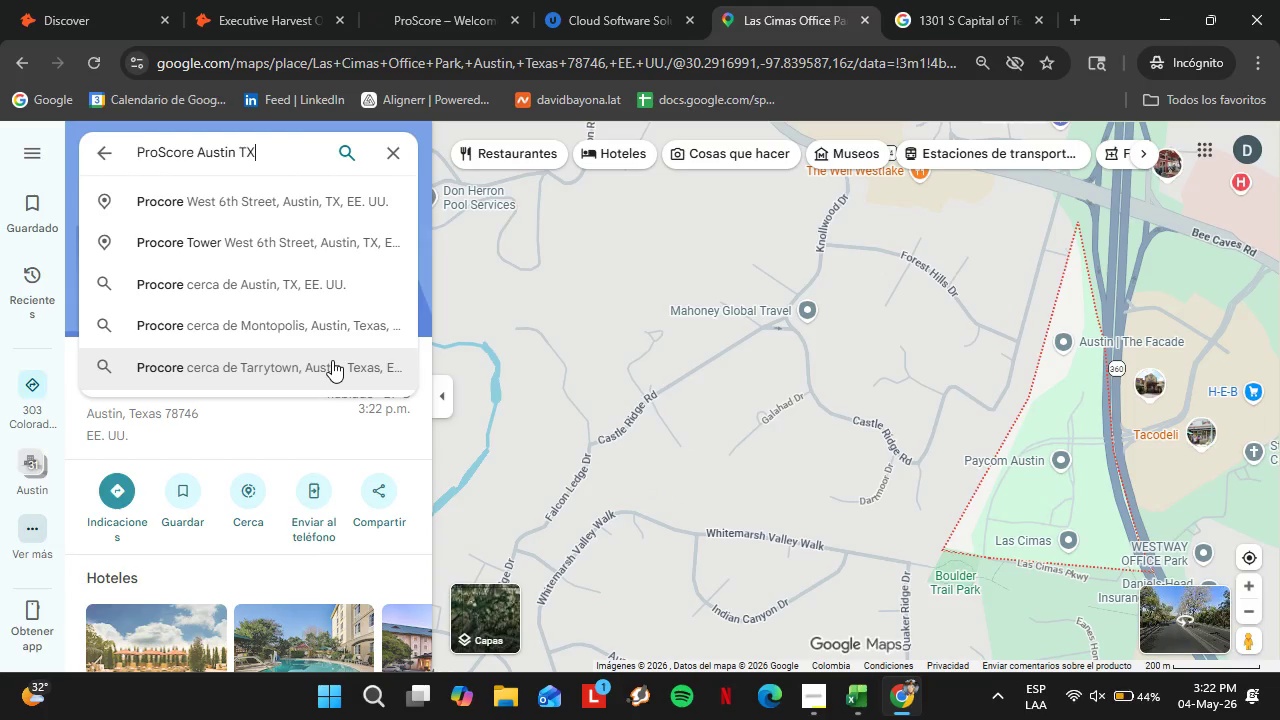 
key(Enter)
 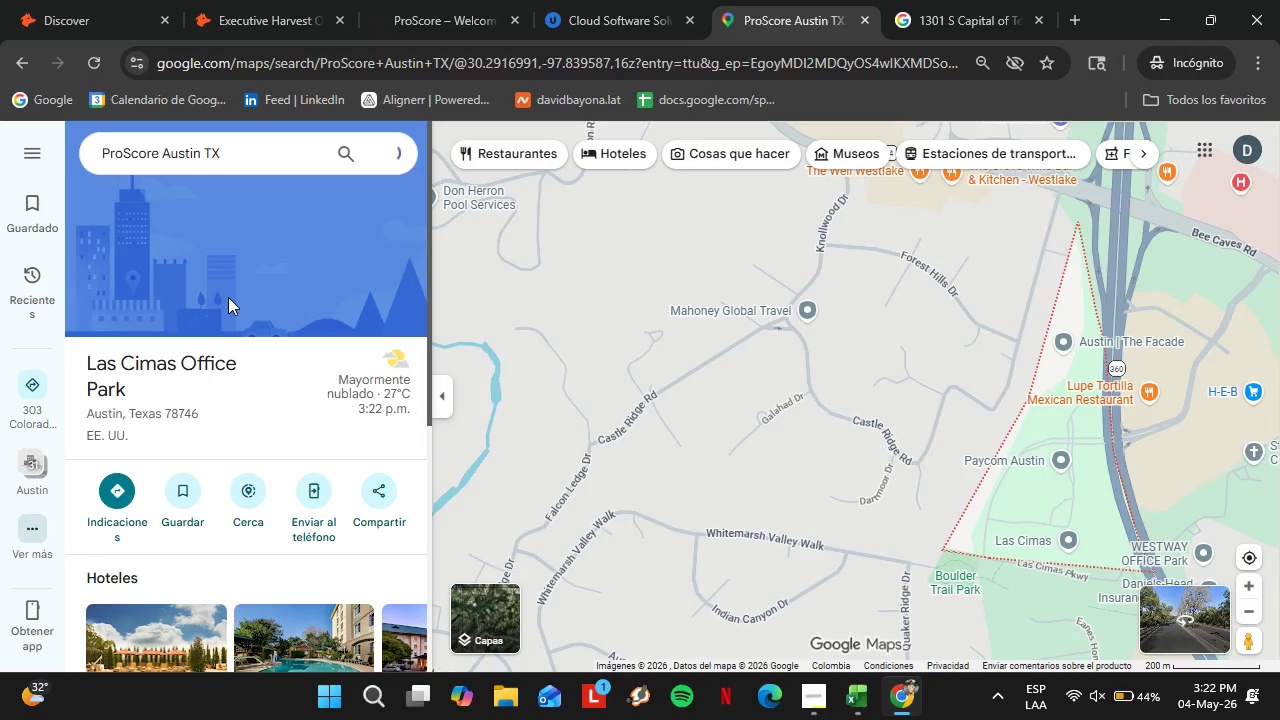 
mouse_move([362, 219])
 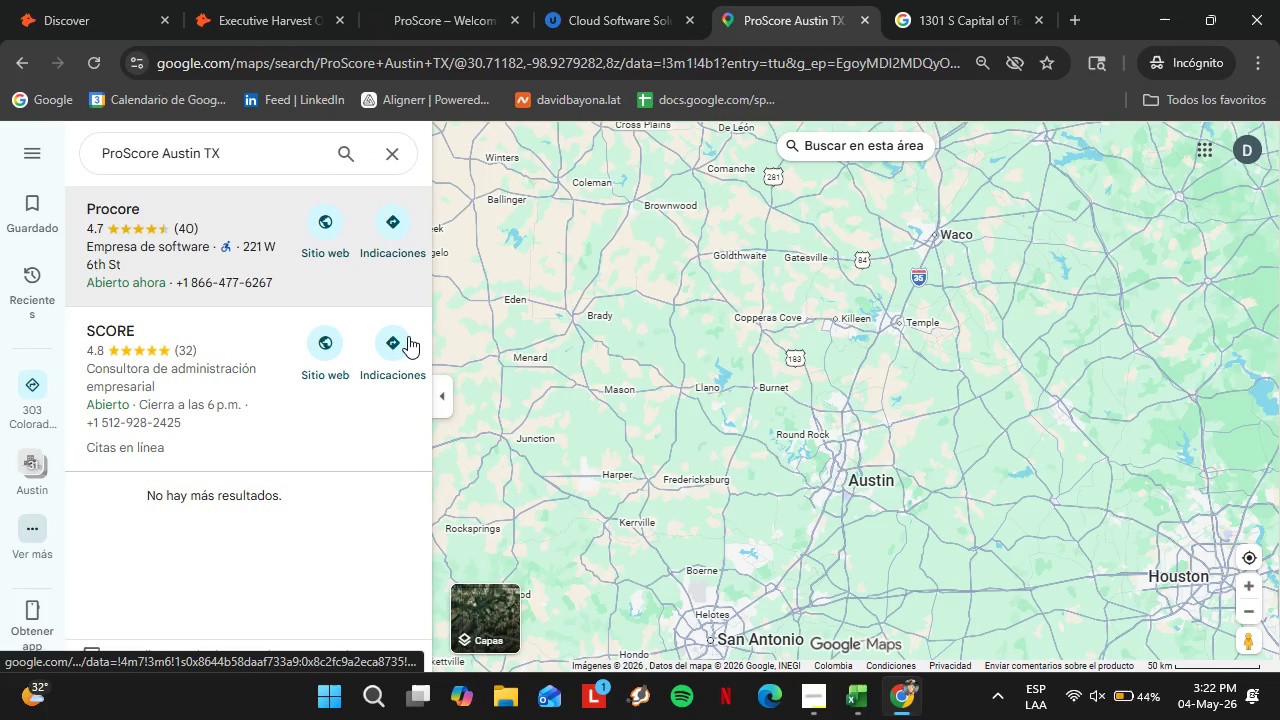 
wait(5.29)
 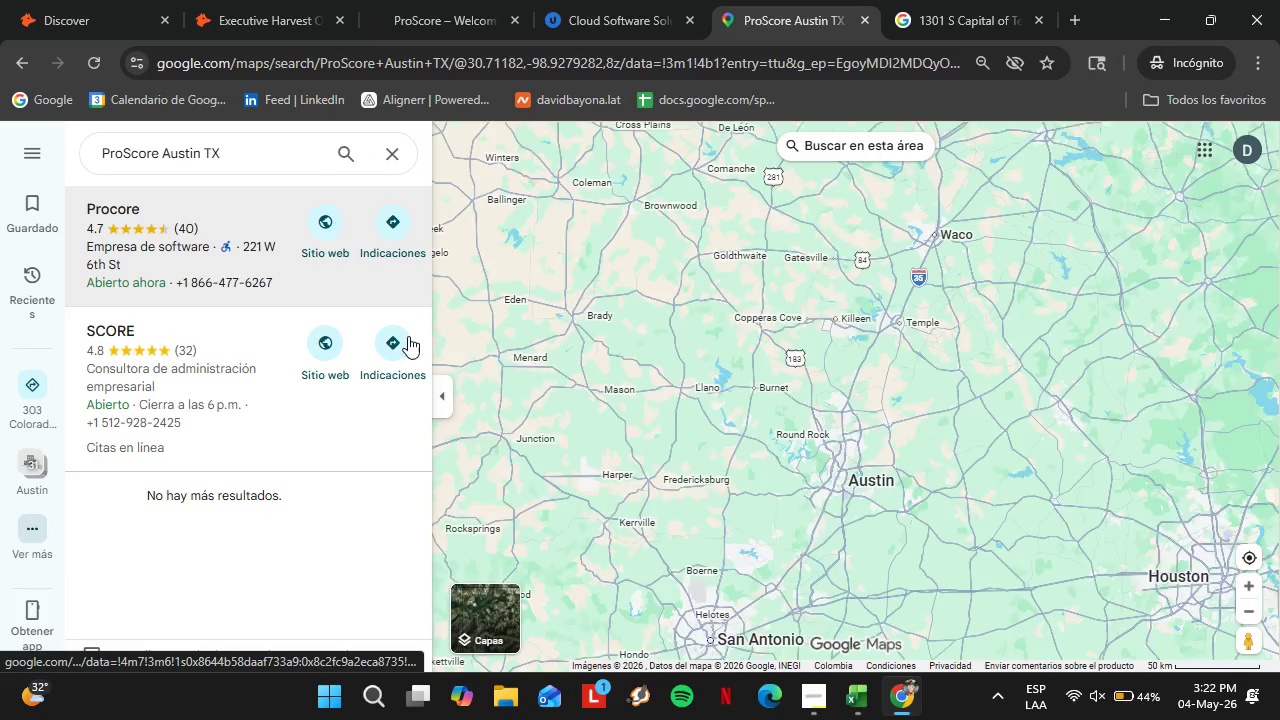 
left_click([177, 232])
 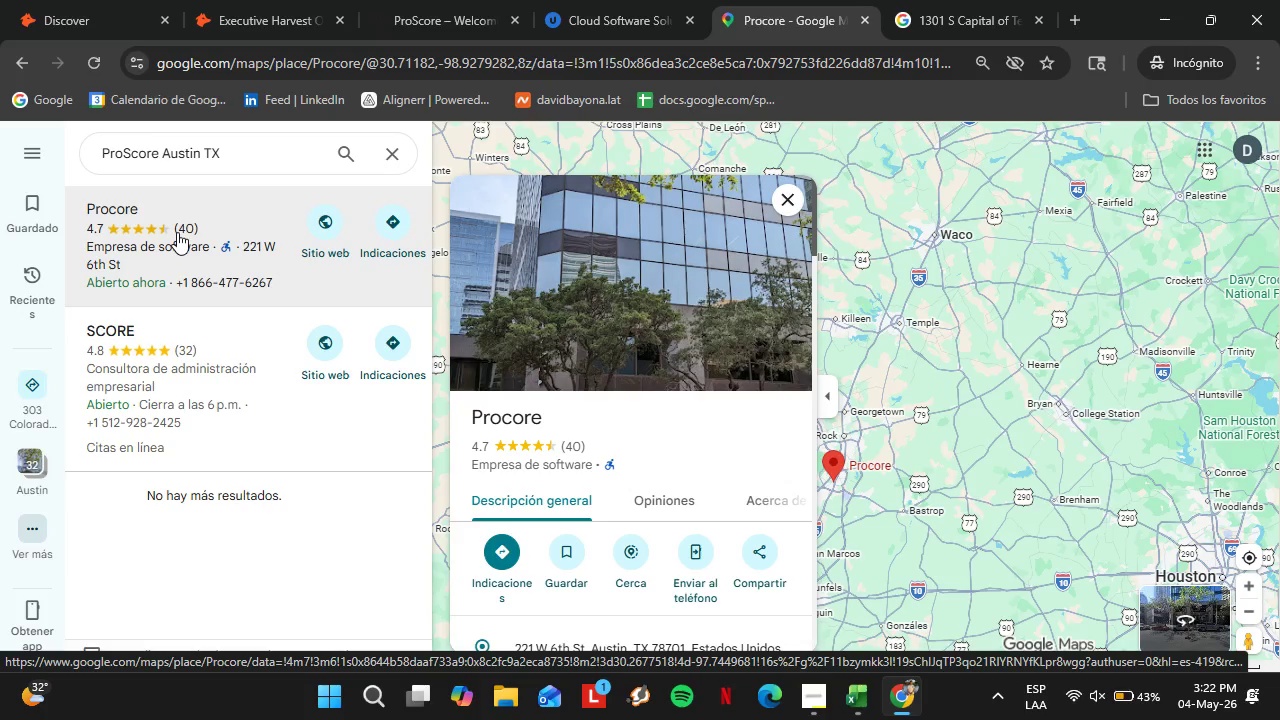 
wait(15.23)
 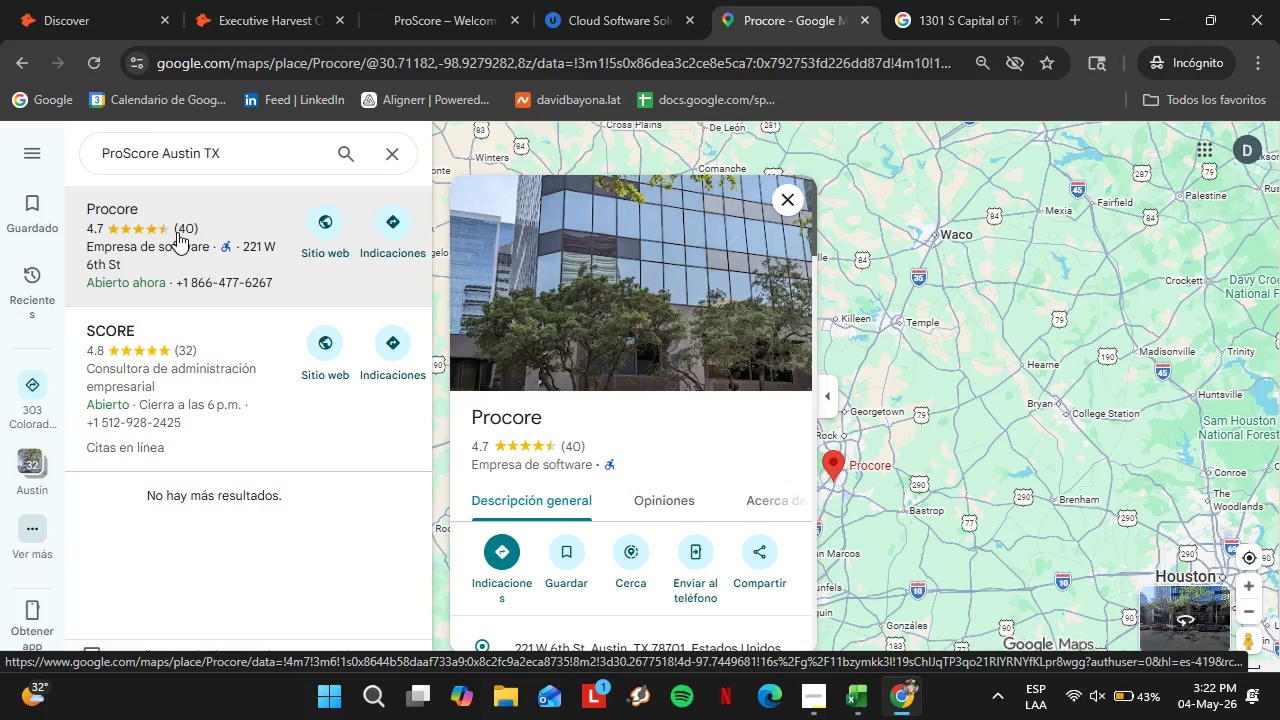 
double_click([1250, 580])
 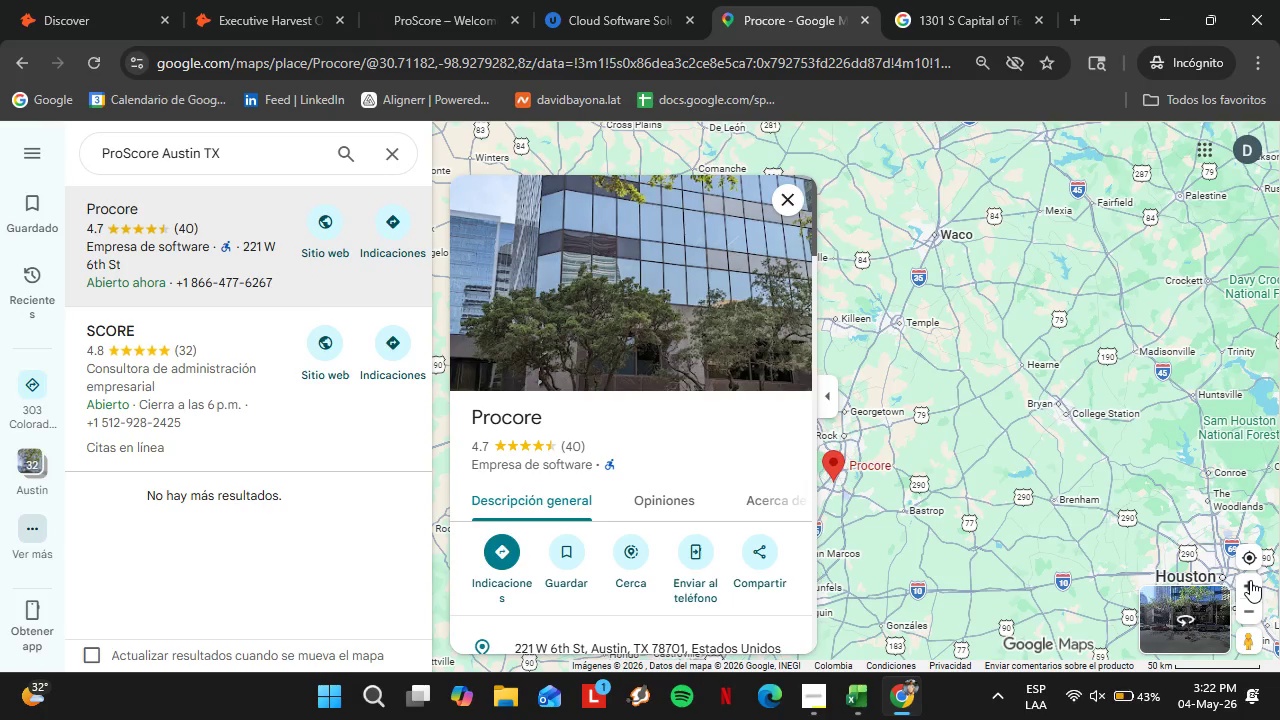 
triple_click([1250, 580])
 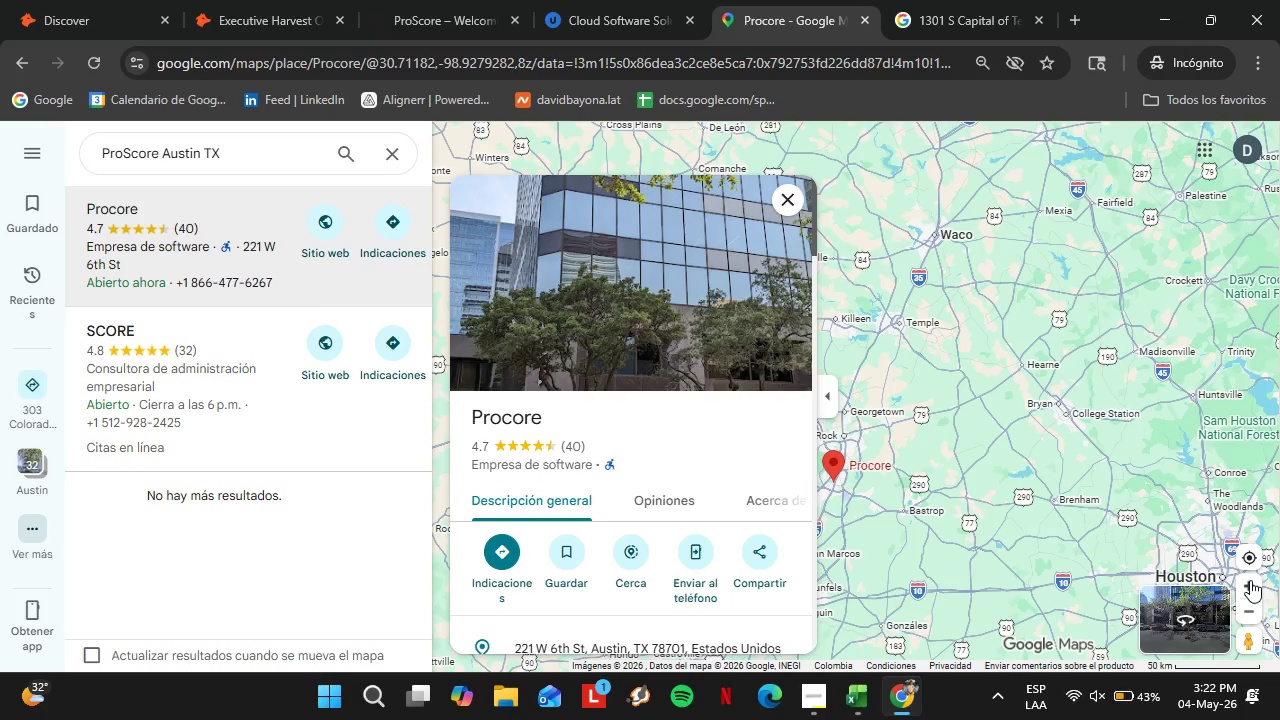 
left_click_drag(start_coordinate=[927, 526], to_coordinate=[1096, 247])
 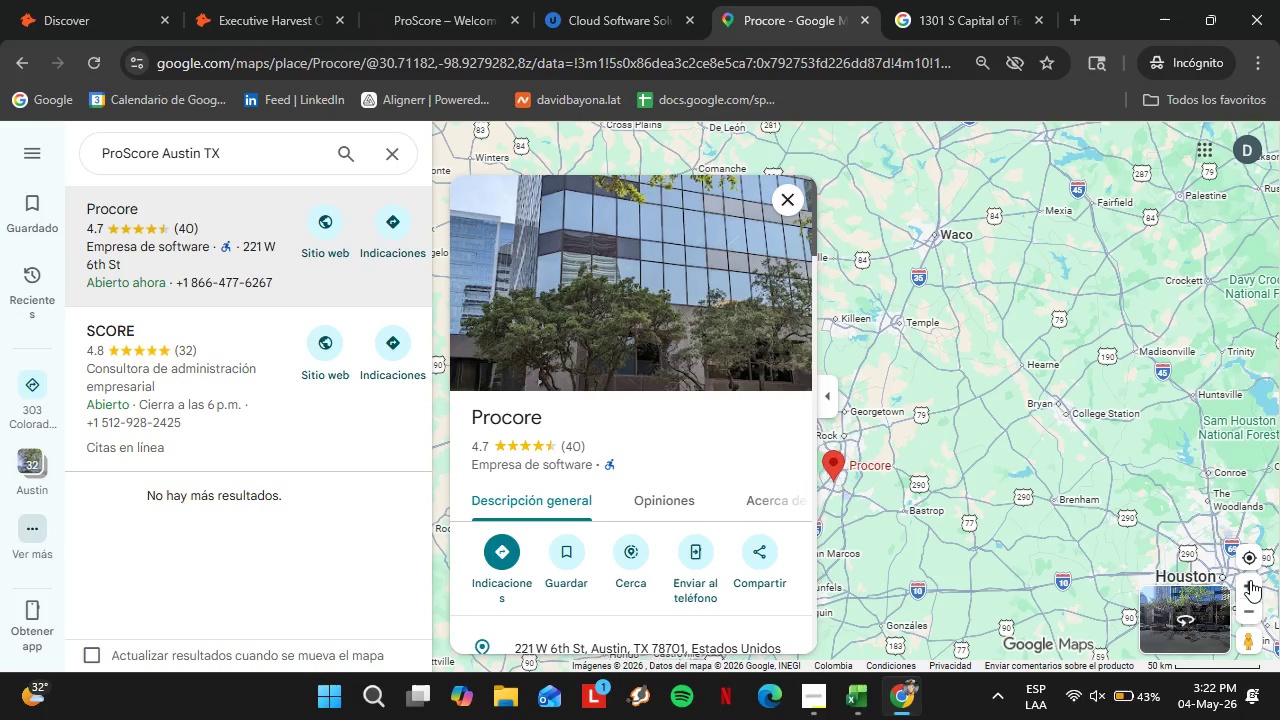 
left_click_drag(start_coordinate=[940, 465], to_coordinate=[1048, 263])
 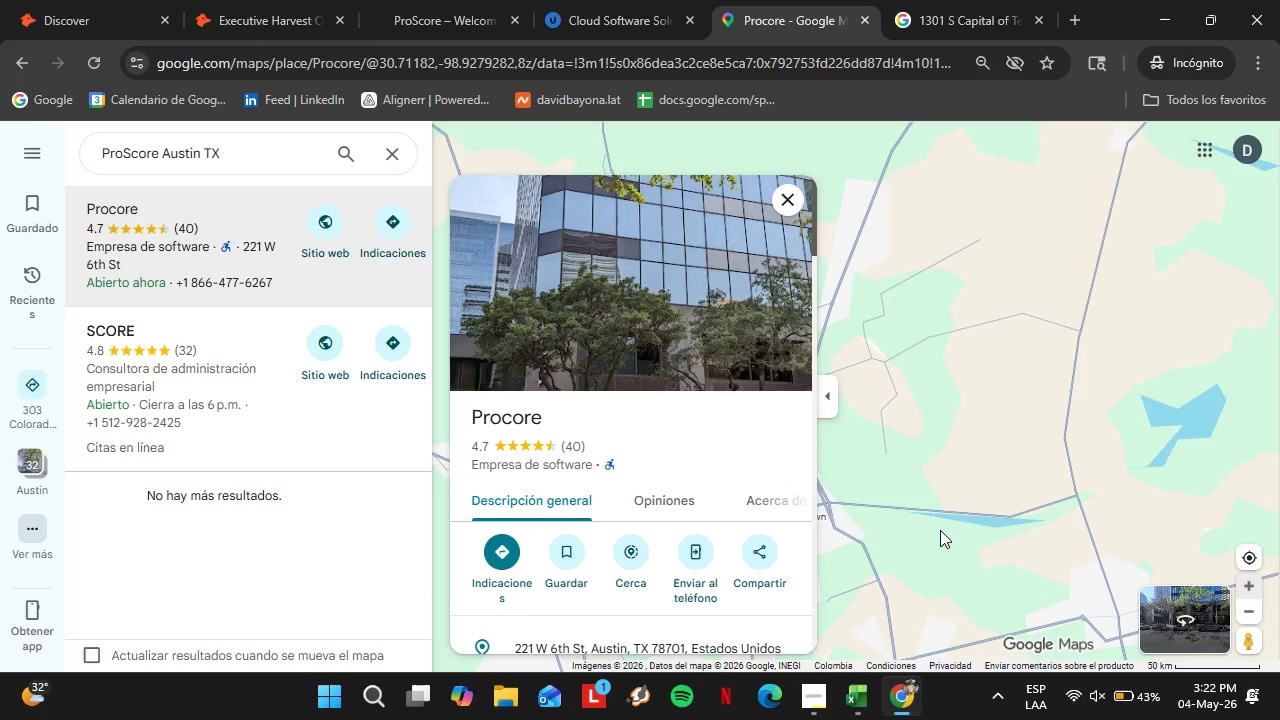 
left_click_drag(start_coordinate=[992, 391], to_coordinate=[1042, 330])
 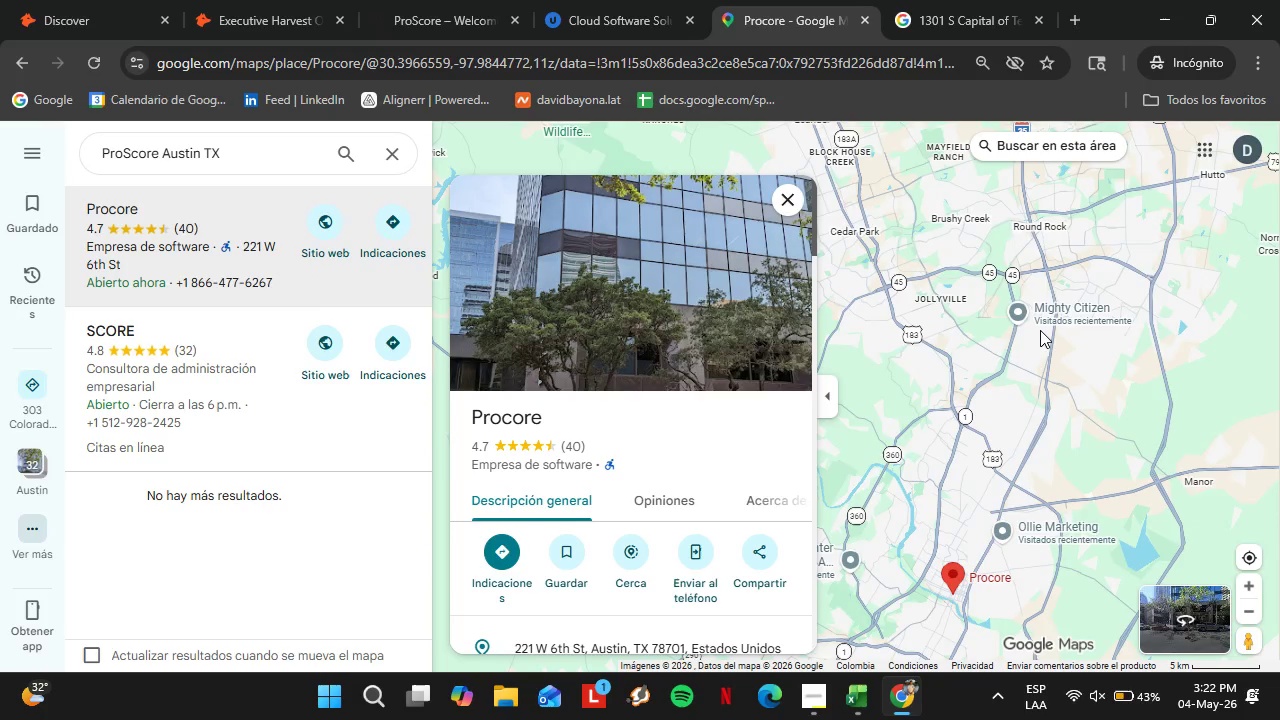 
left_click_drag(start_coordinate=[1009, 490], to_coordinate=[1044, 285])
 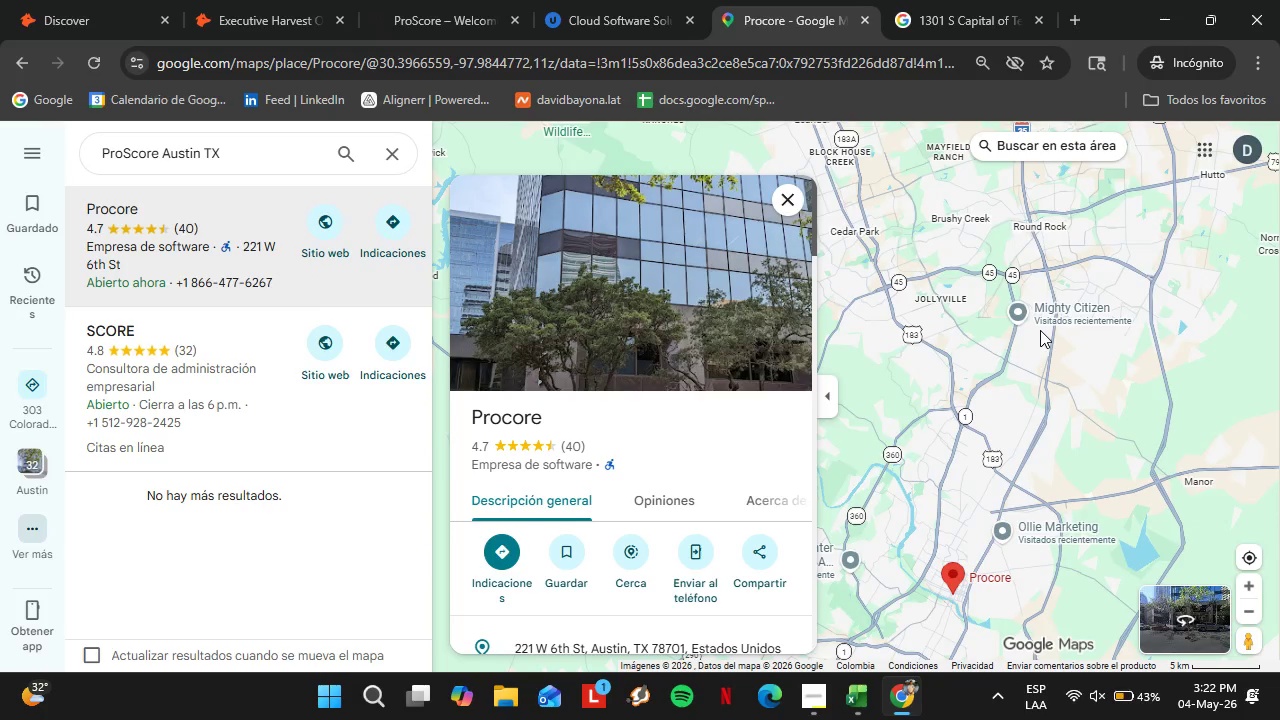 
double_click([1247, 582])
 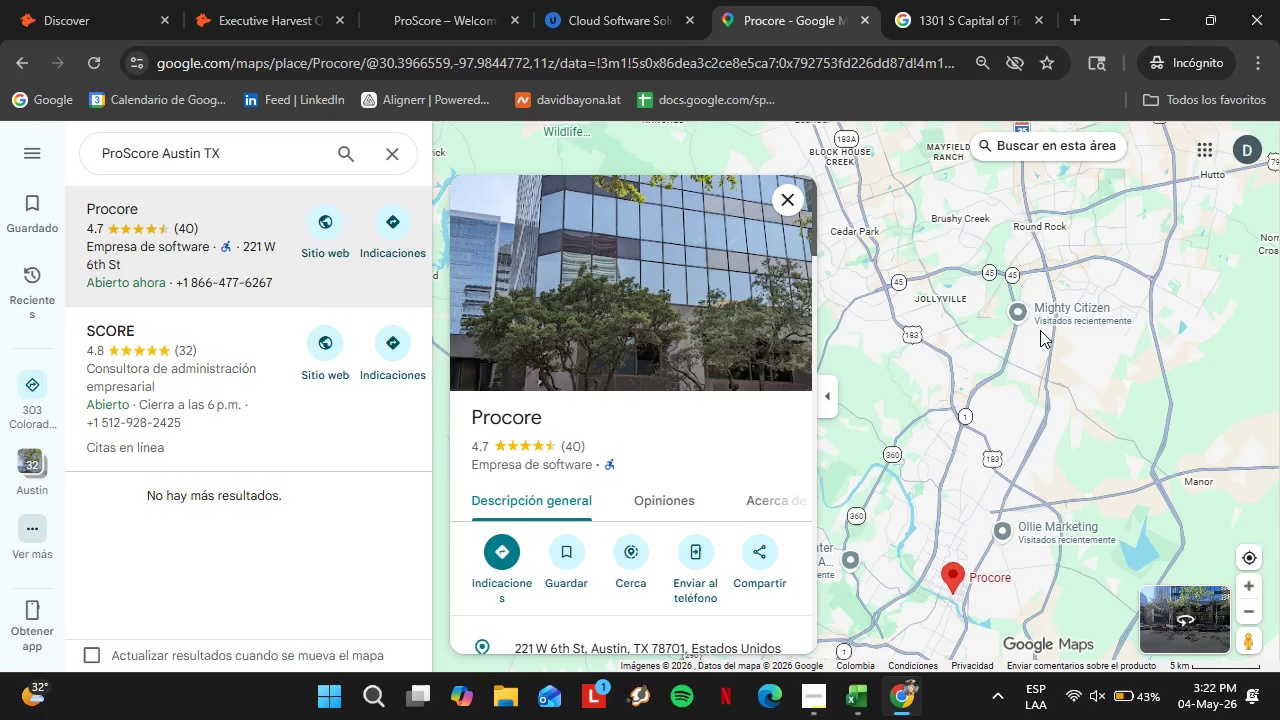 
left_click_drag(start_coordinate=[1183, 421], to_coordinate=[846, 433])
 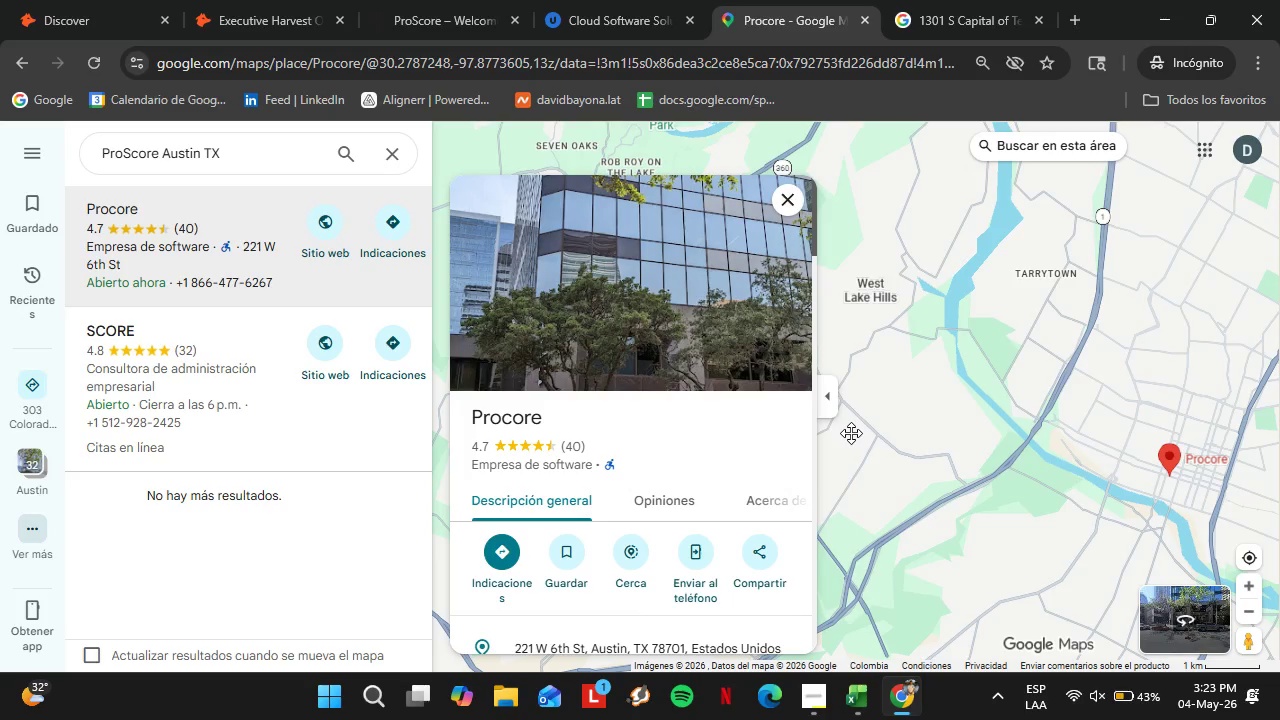 
left_click([1250, 592])
 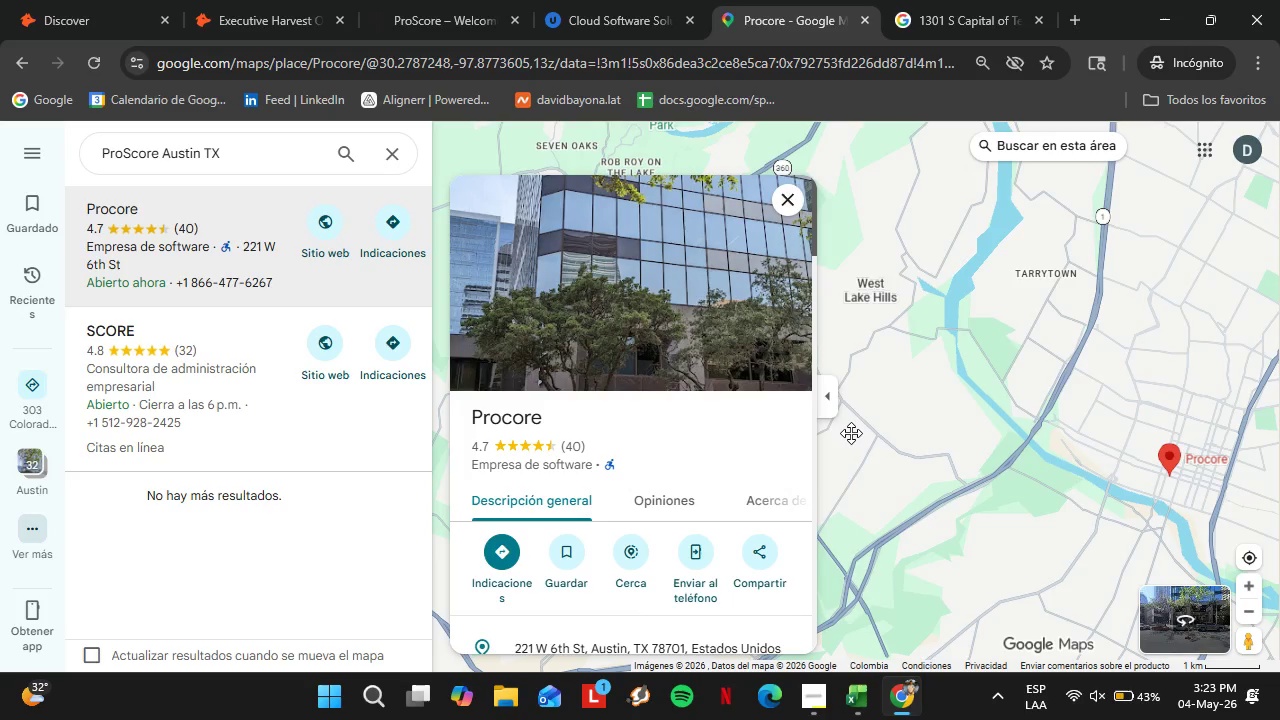 
left_click_drag(start_coordinate=[1116, 508], to_coordinate=[729, 444])
 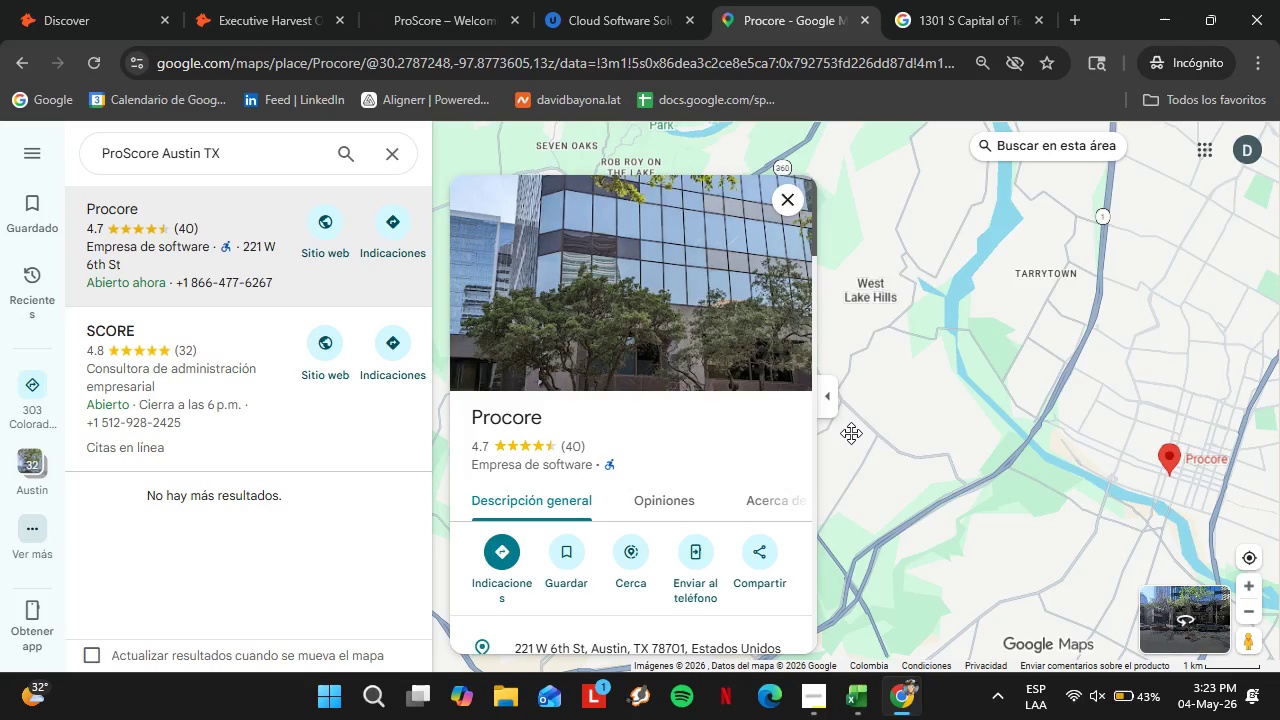 
left_click_drag(start_coordinate=[986, 519], to_coordinate=[968, 458])
 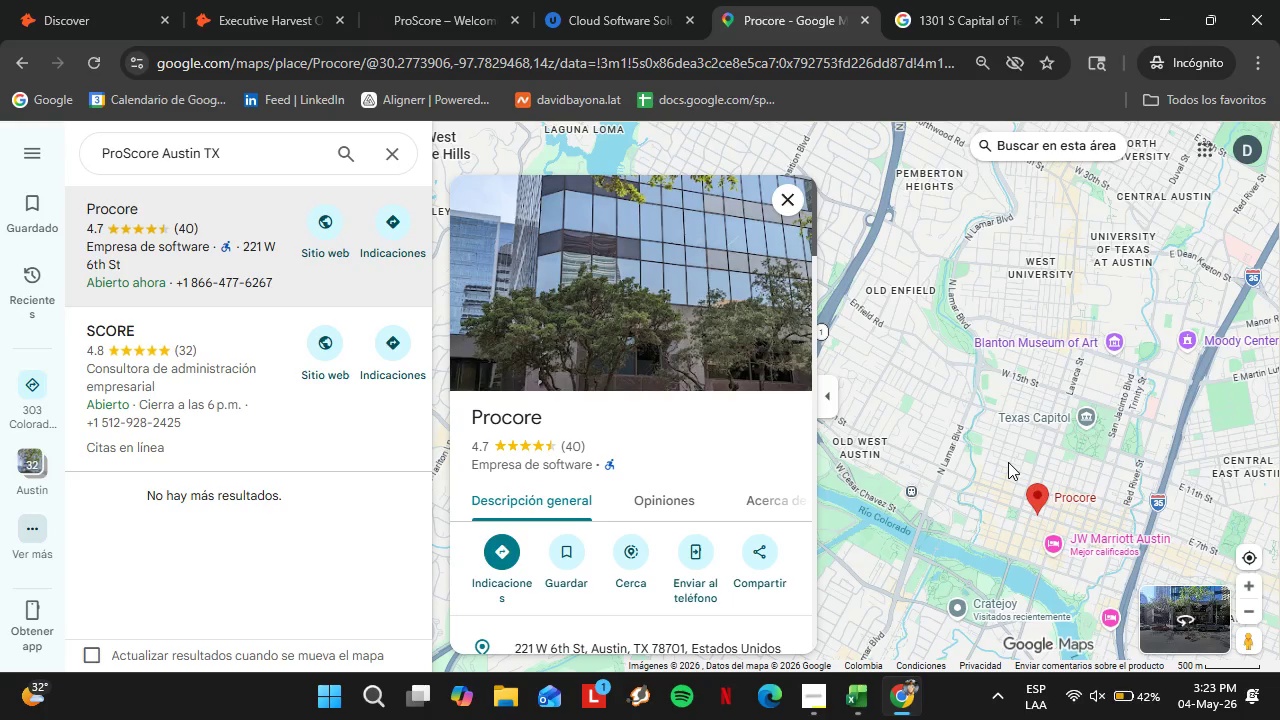 
wait(31.15)
 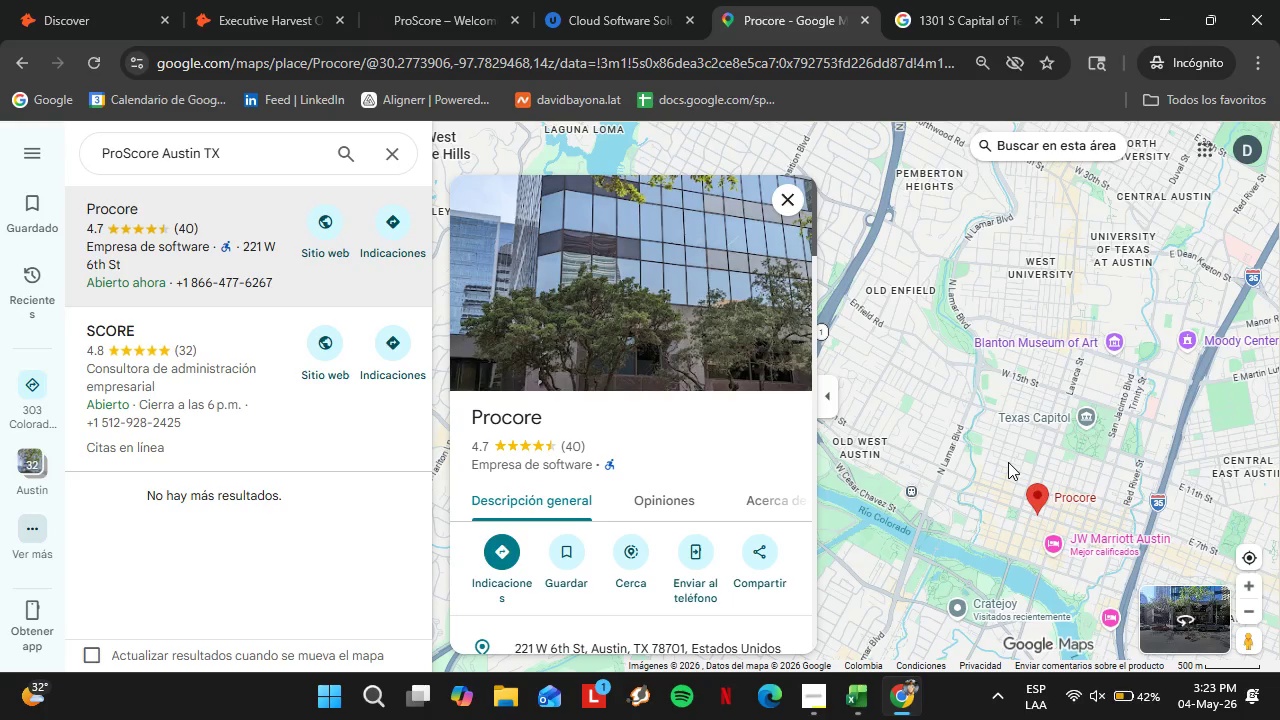 
mouse_move([808, 401])
 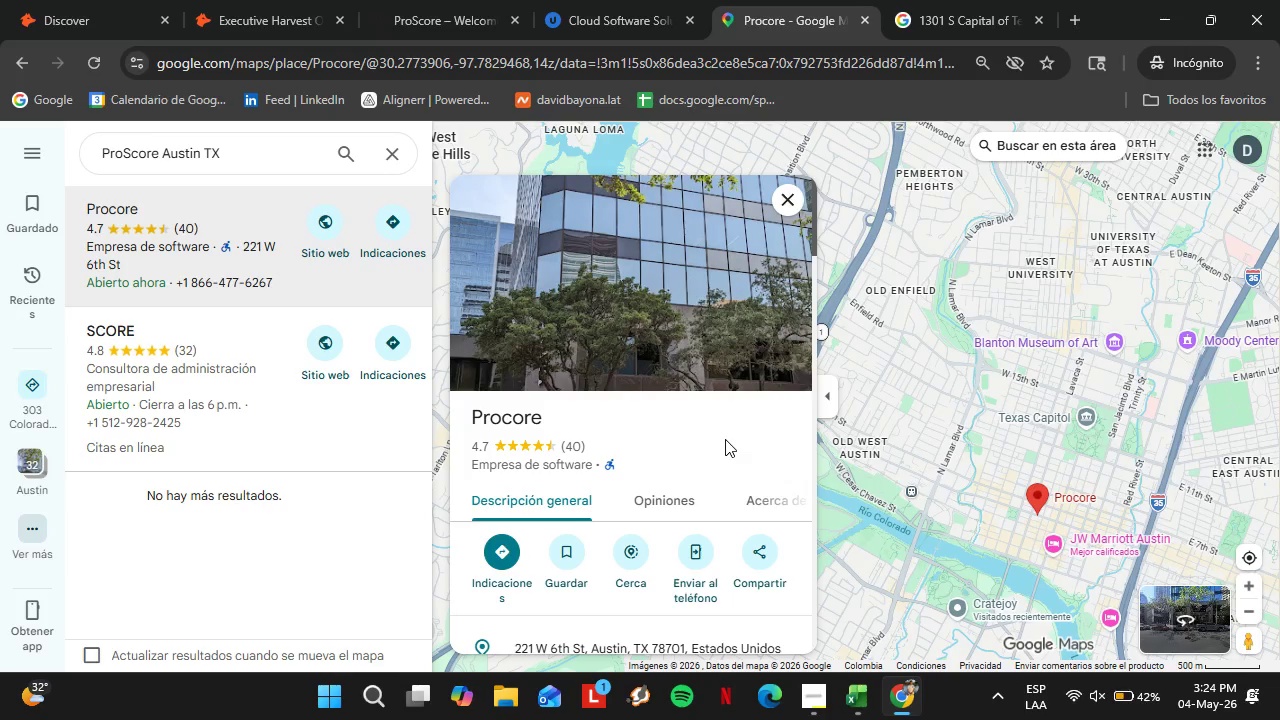 
wait(26.77)
 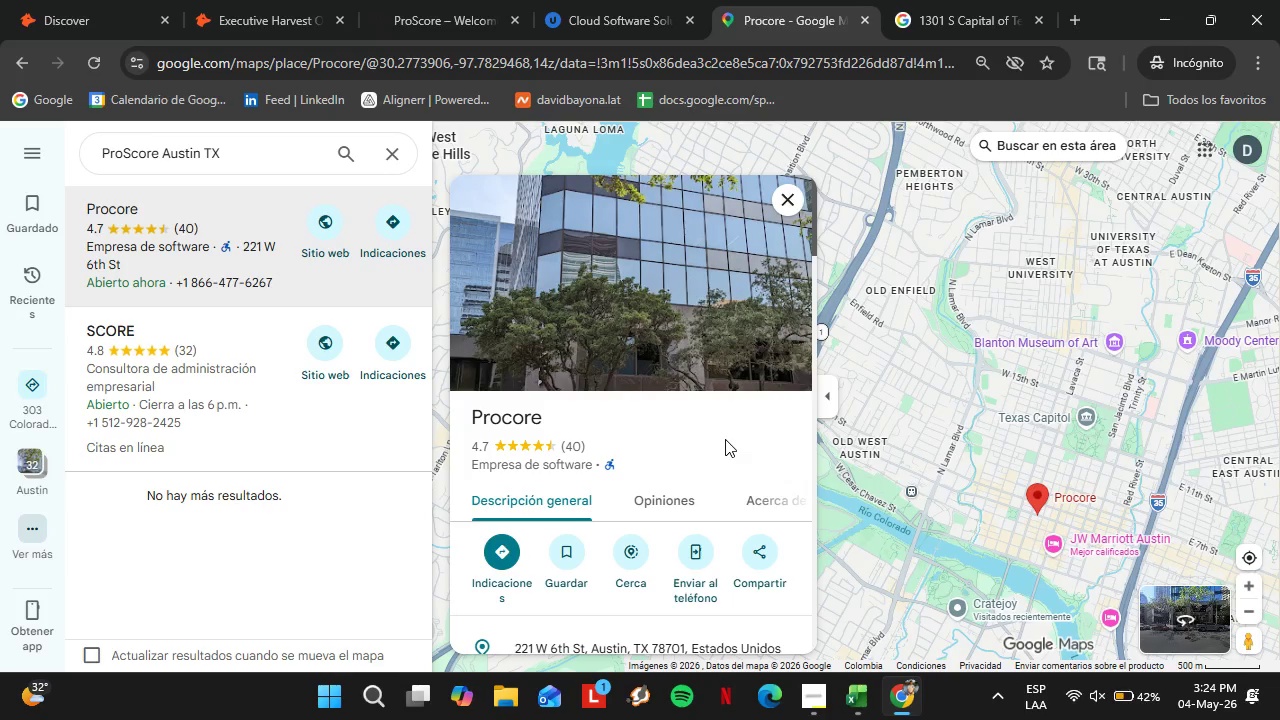 
left_click_drag(start_coordinate=[1028, 517], to_coordinate=[968, 382])
 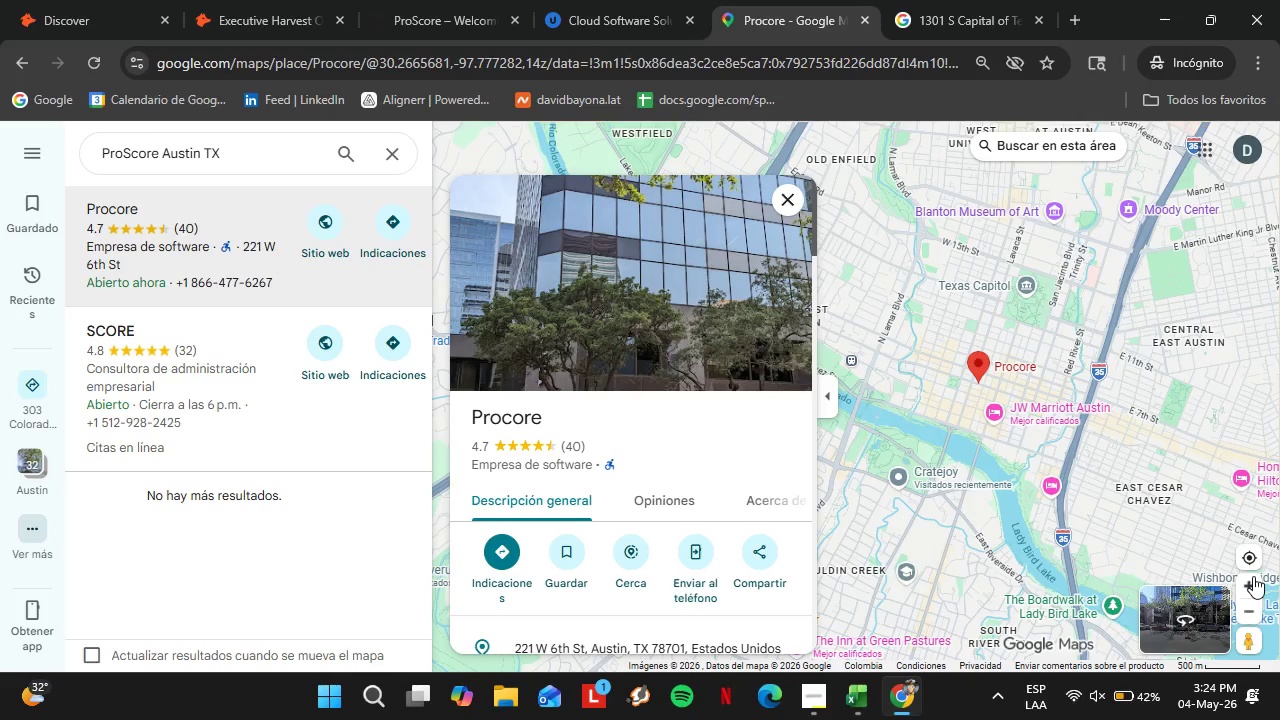 
left_click([1248, 580])
 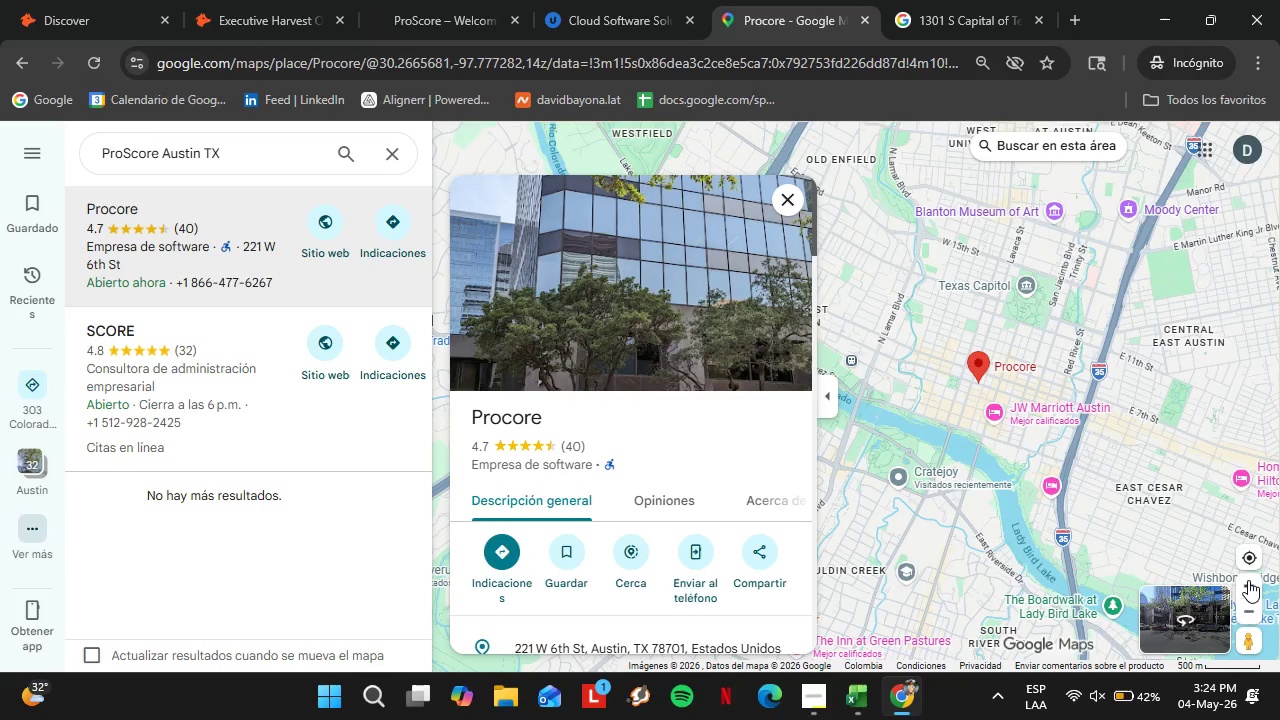 
left_click([1248, 580])
 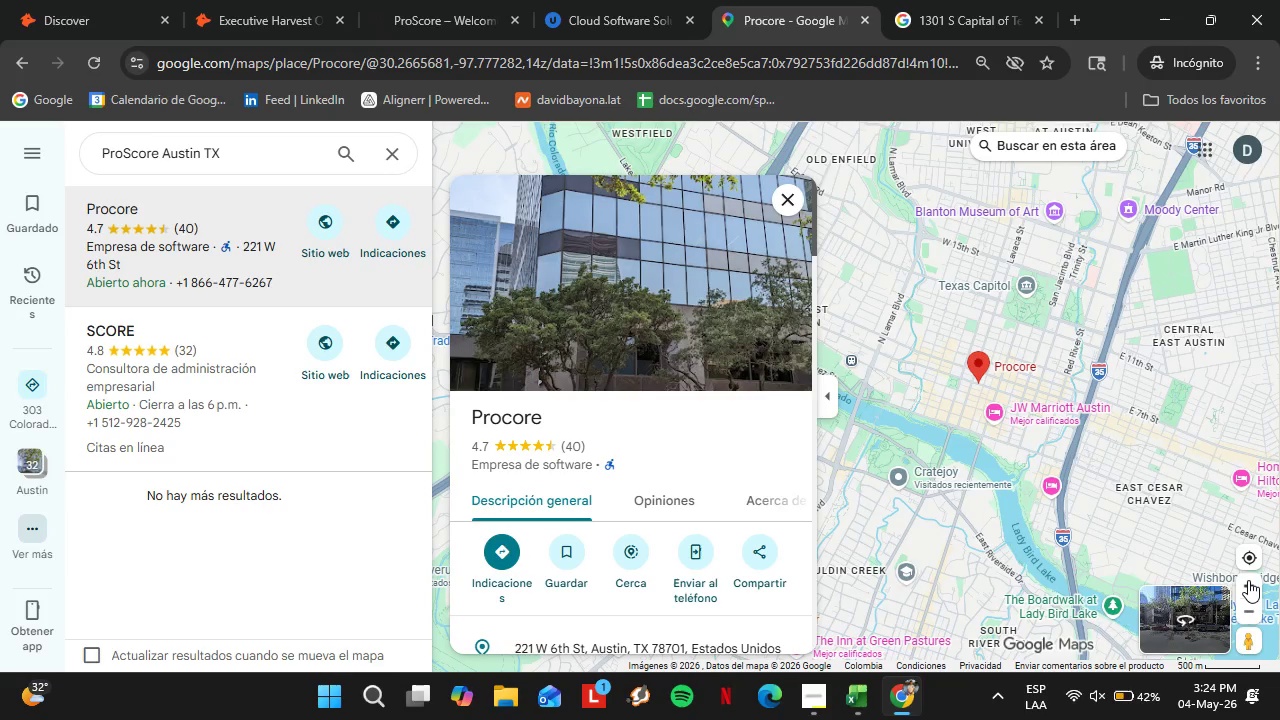 
left_click_drag(start_coordinate=[1119, 386], to_coordinate=[836, 421])
 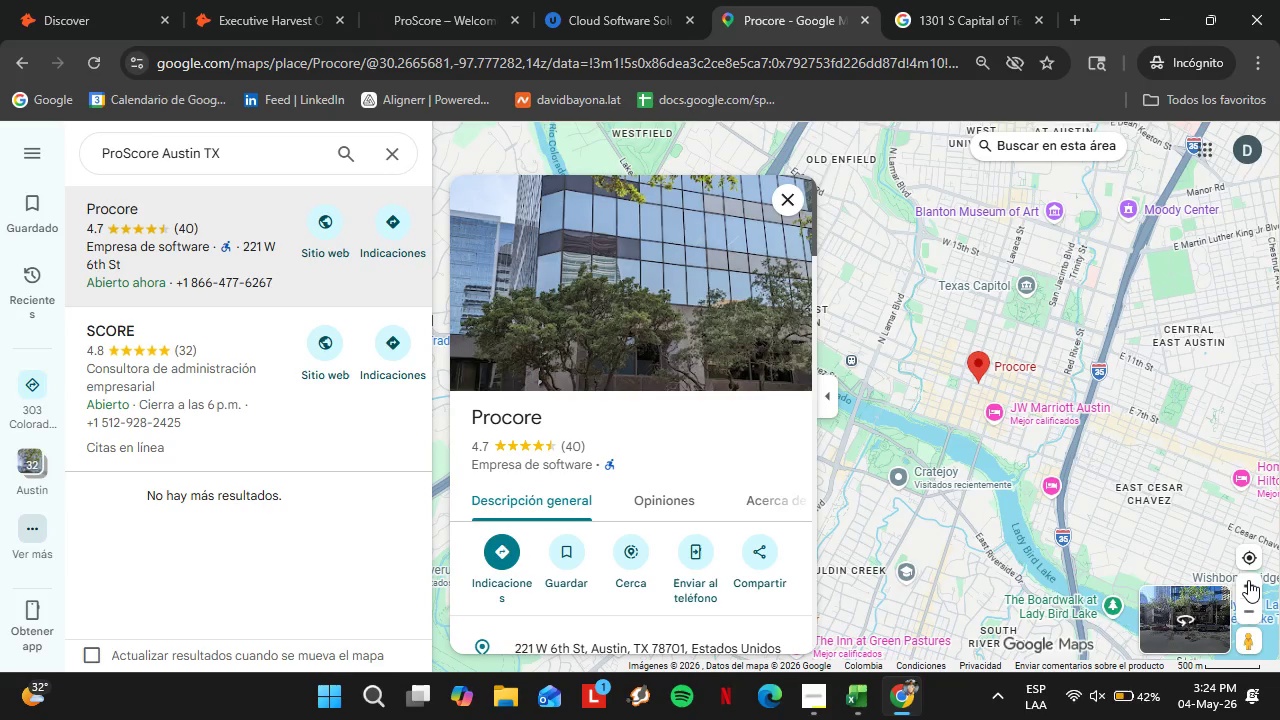 
left_click_drag(start_coordinate=[1072, 398], to_coordinate=[1013, 474])
 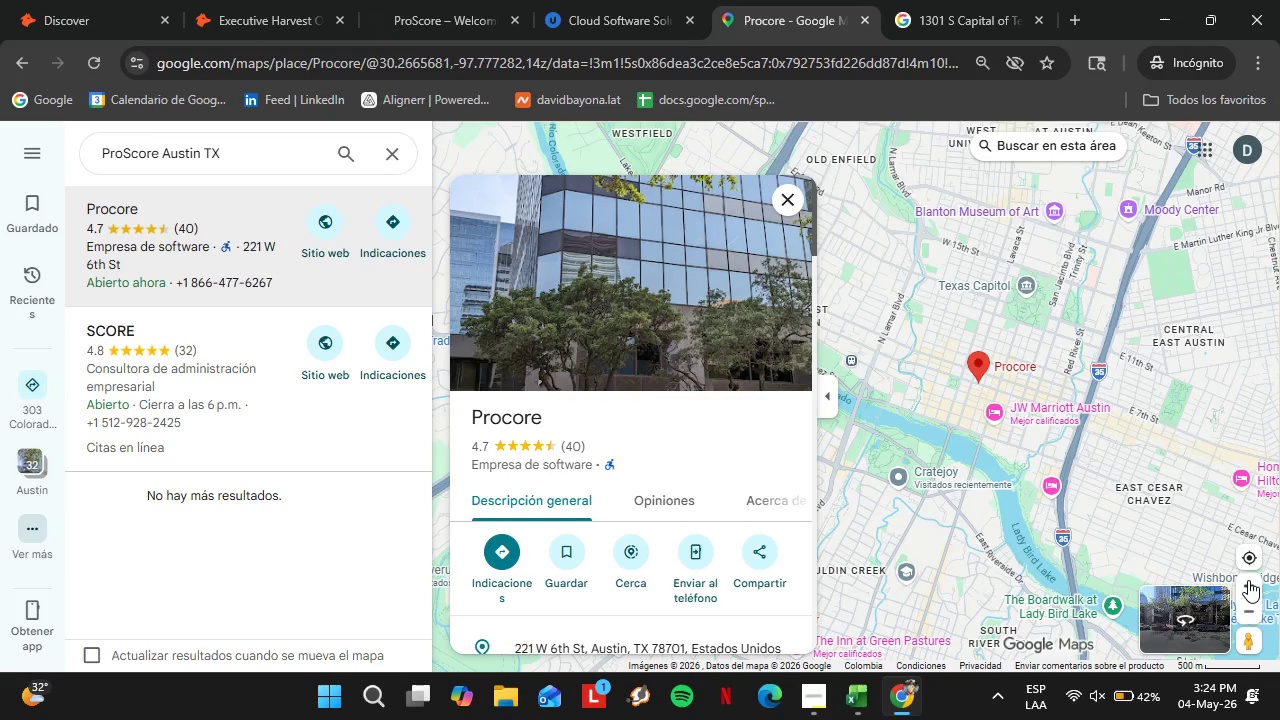 
left_click([943, 462])
 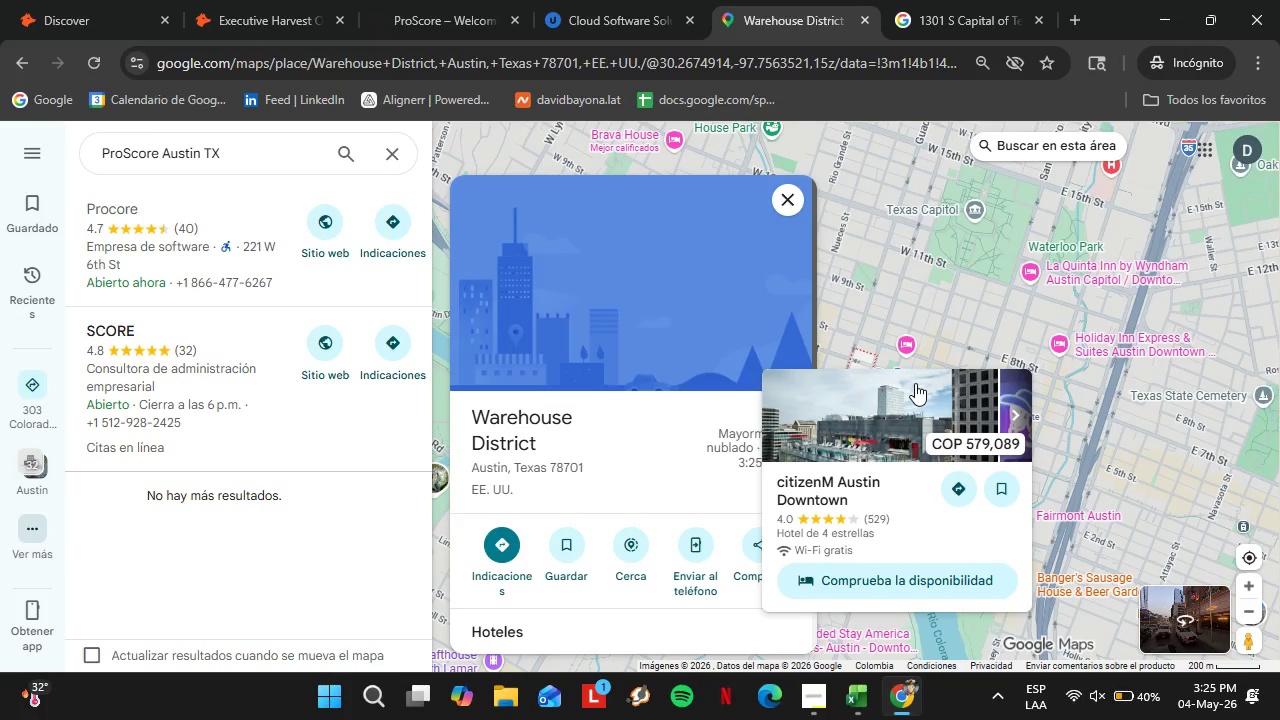 
wait(57.56)
 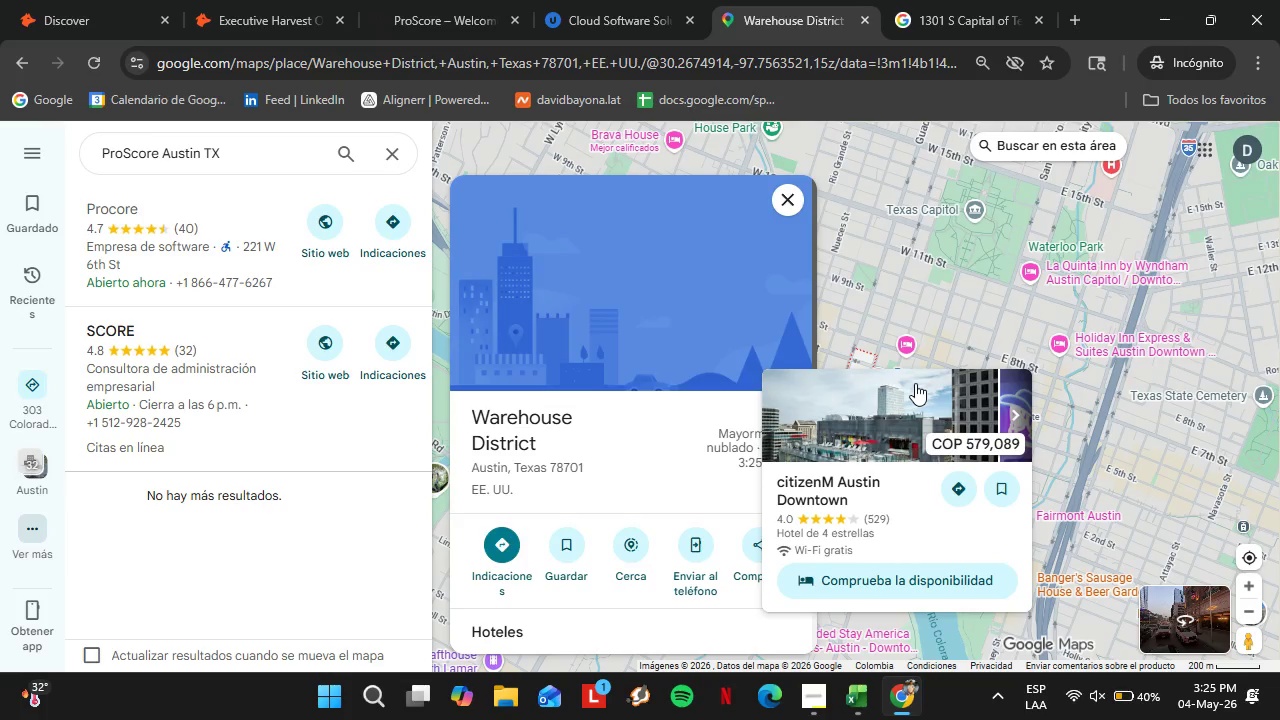 
left_click_drag(start_coordinate=[555, 449], to_coordinate=[476, 422])
 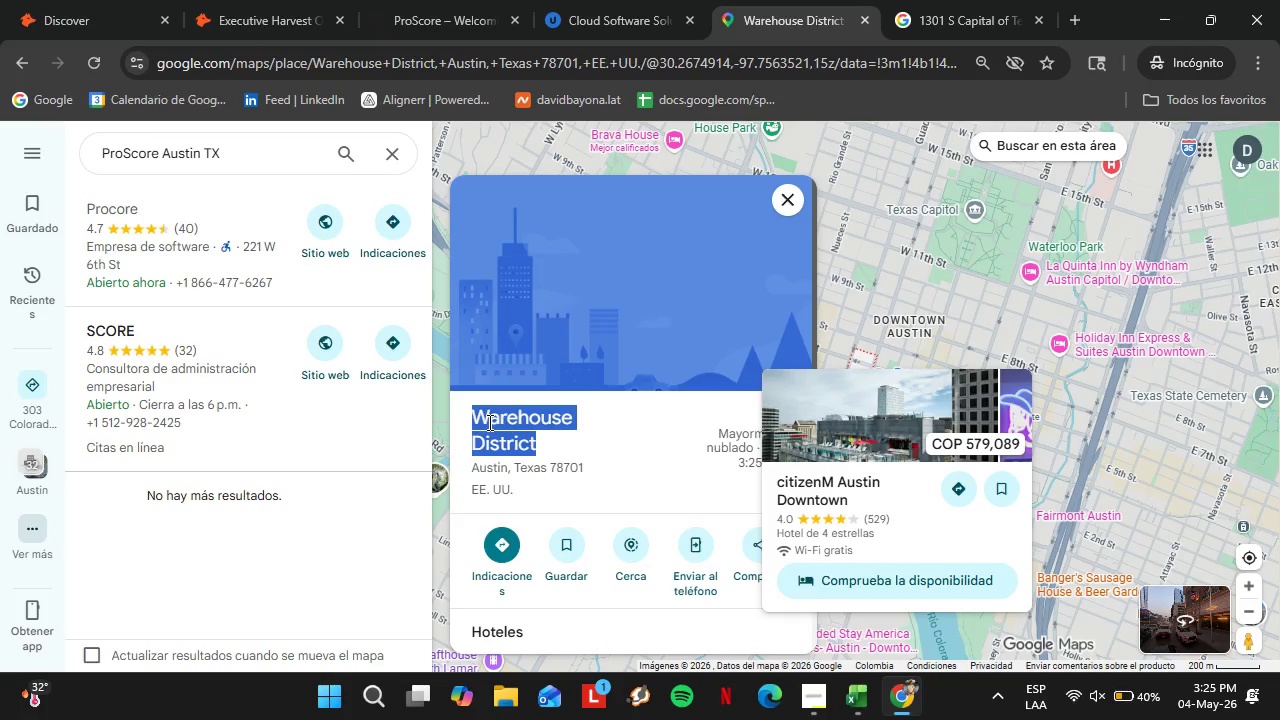 
right_click([488, 422])
 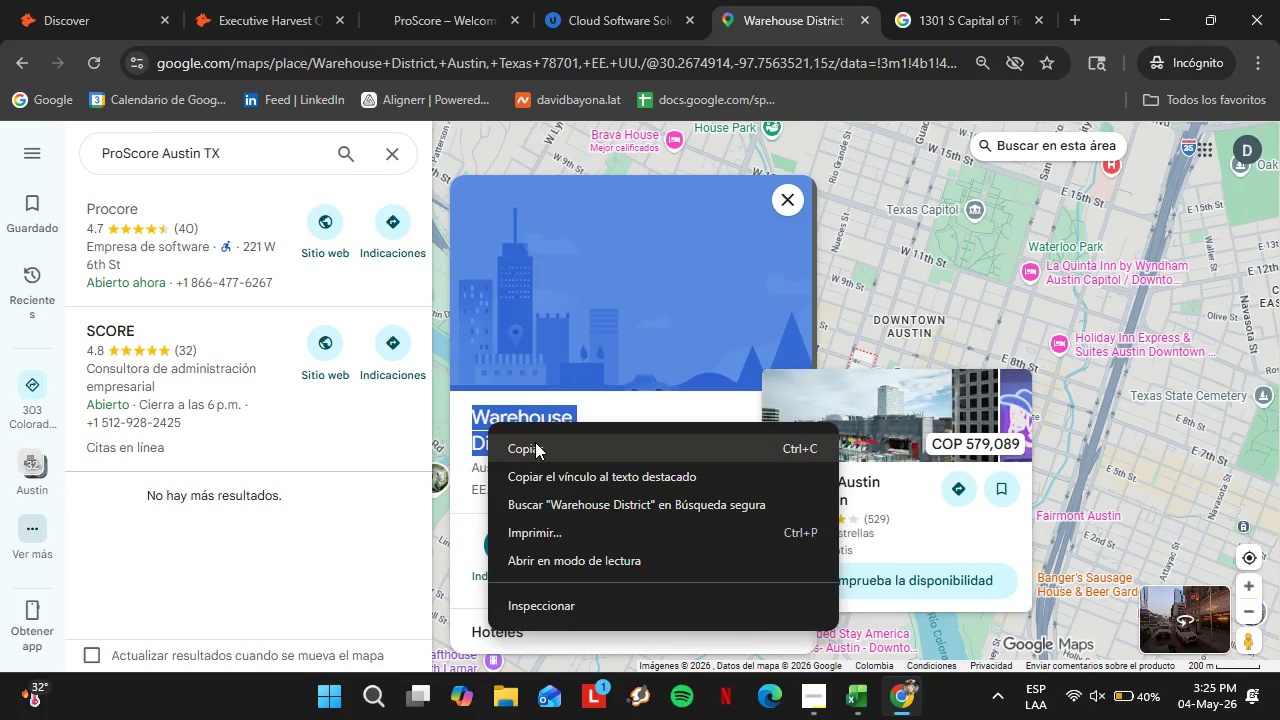 
left_click([535, 442])
 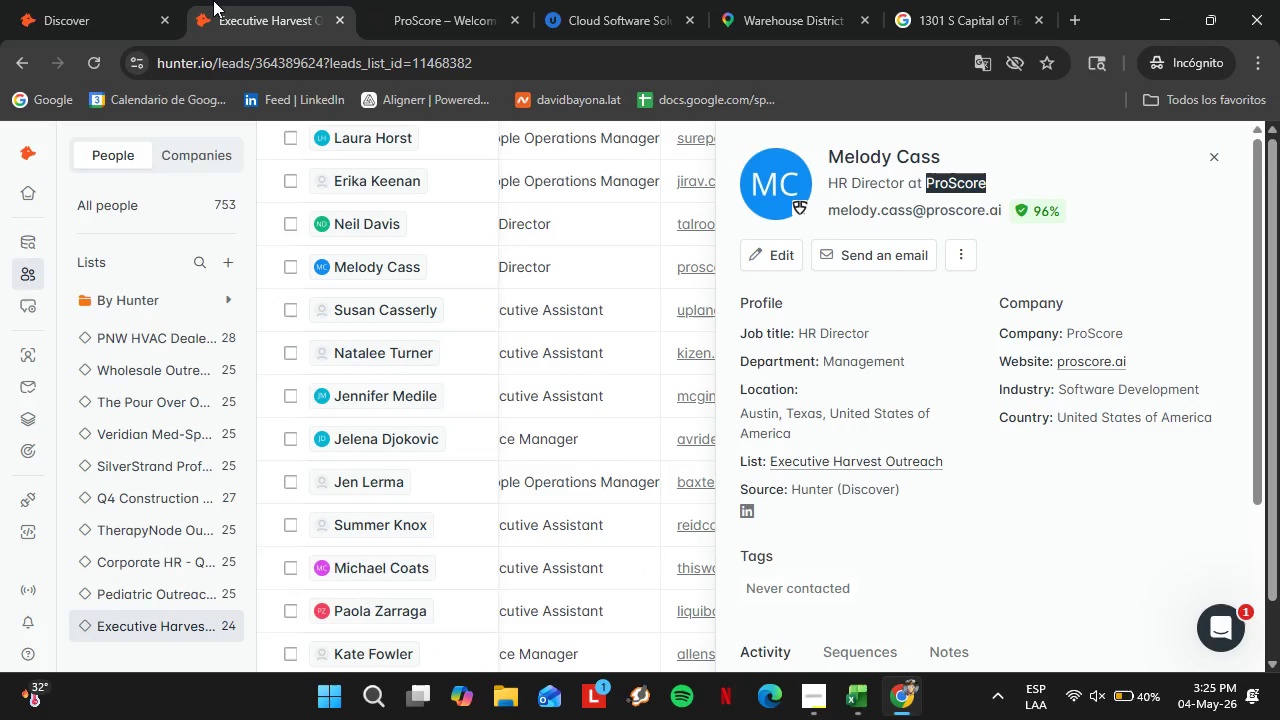 
left_click([1220, 169])
 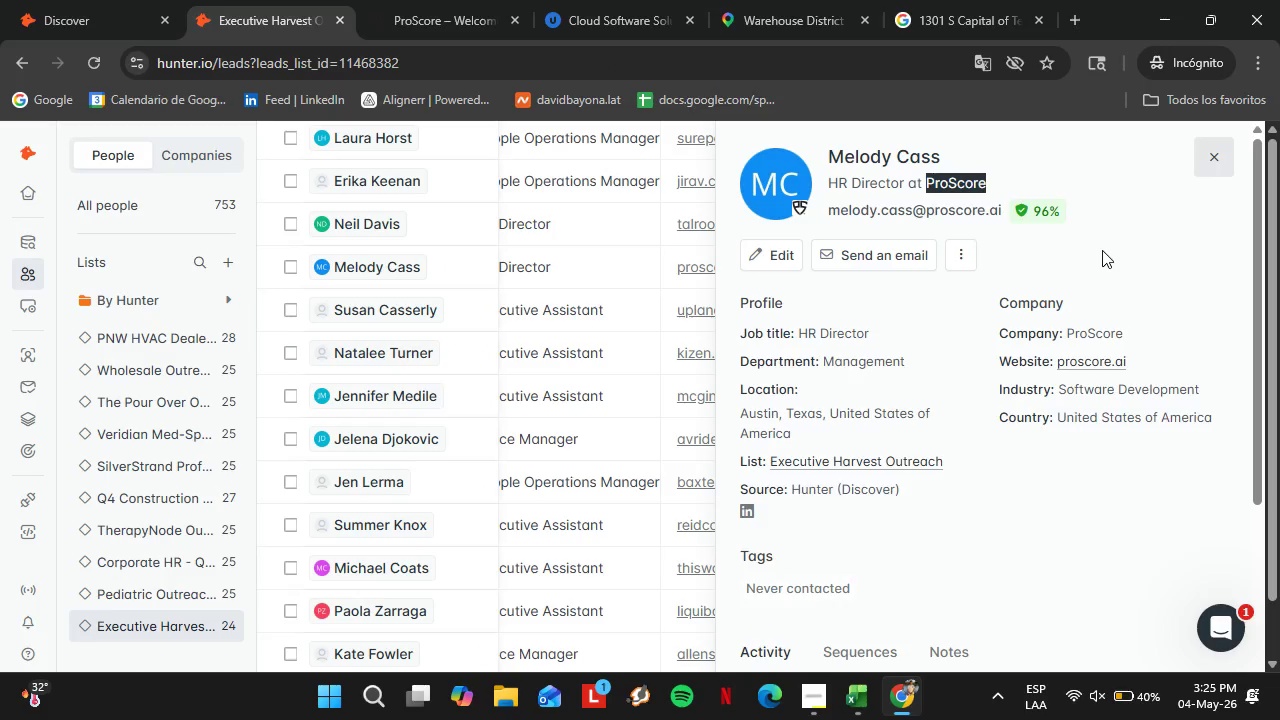 
double_click([1135, 257])
 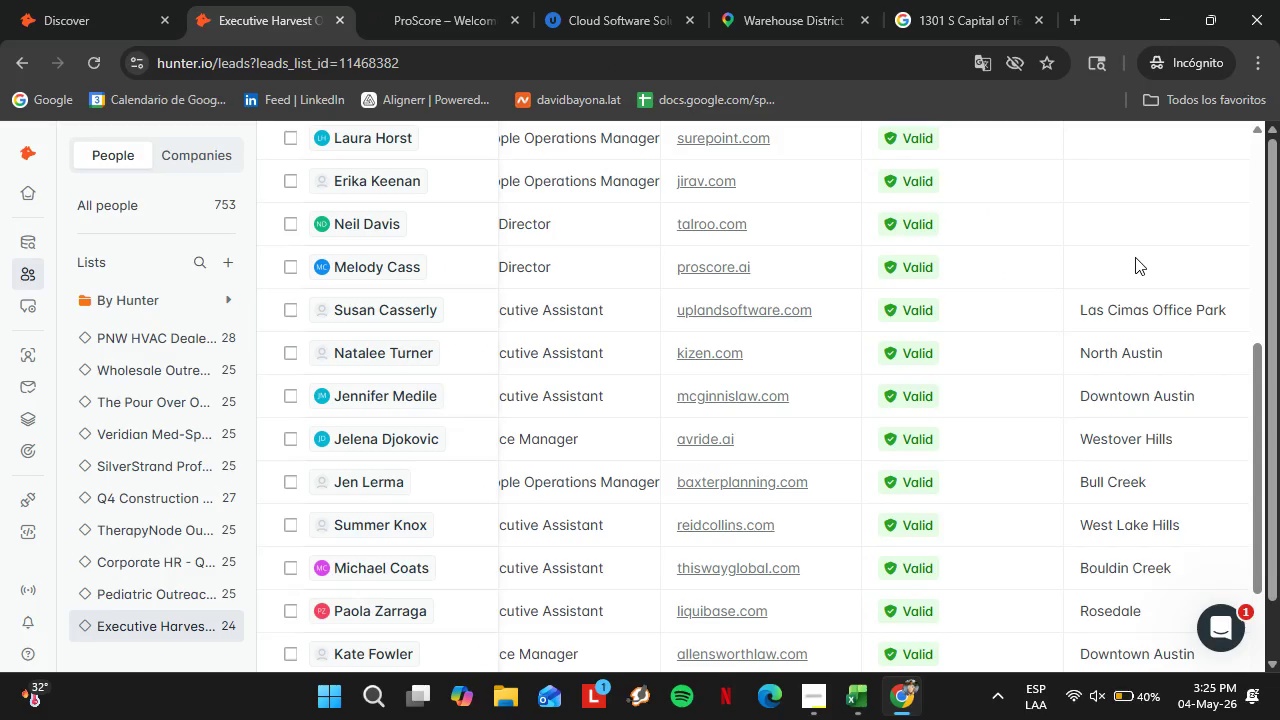 
triple_click([1135, 257])
 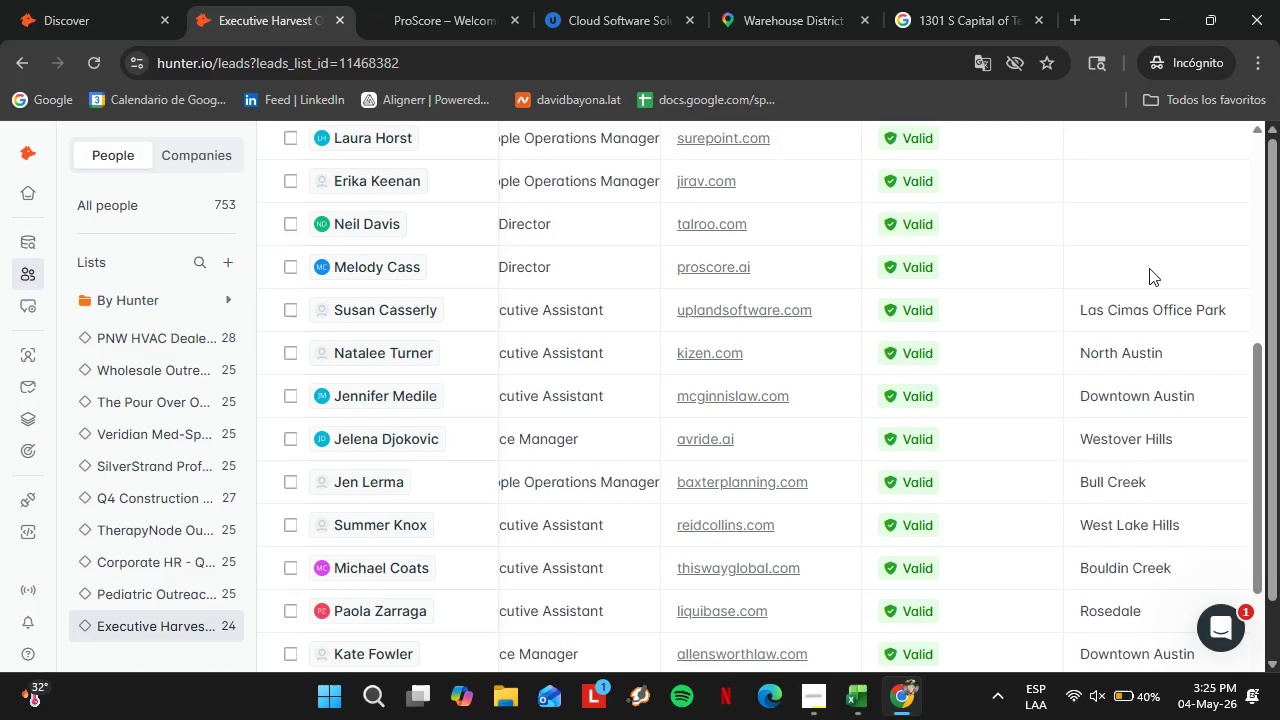 
double_click([1149, 268])
 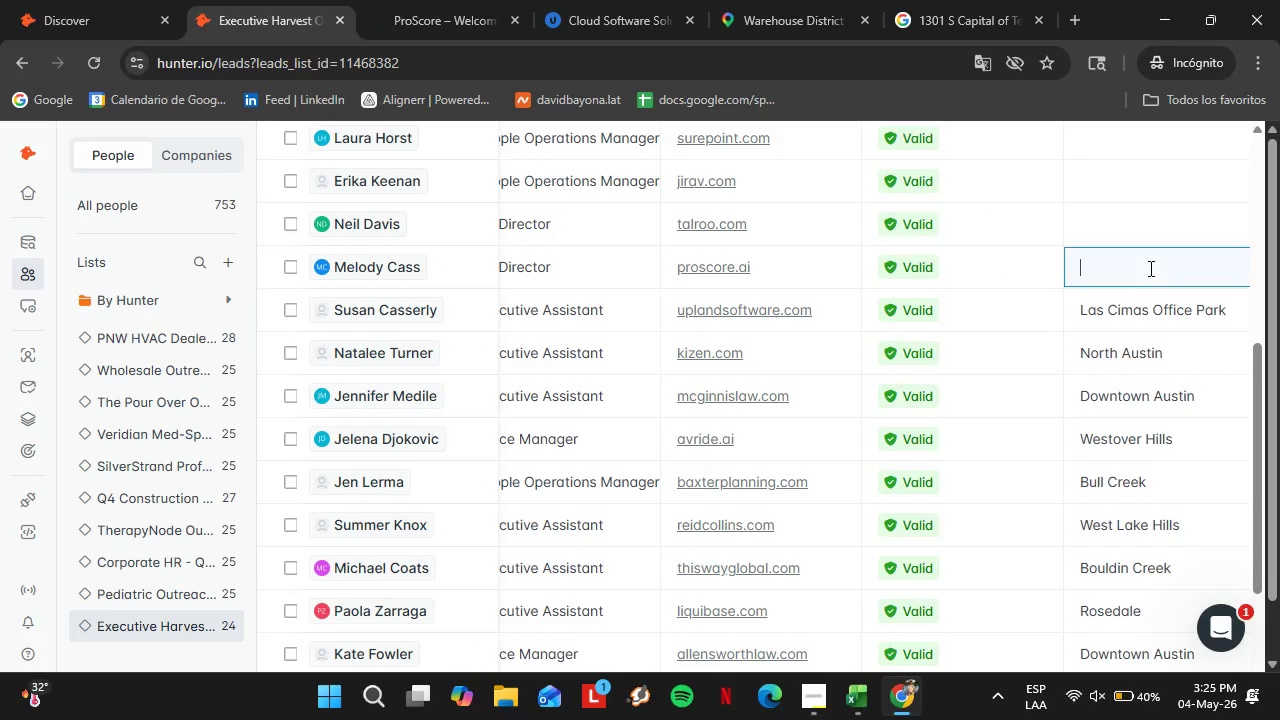 
triple_click([1149, 268])
 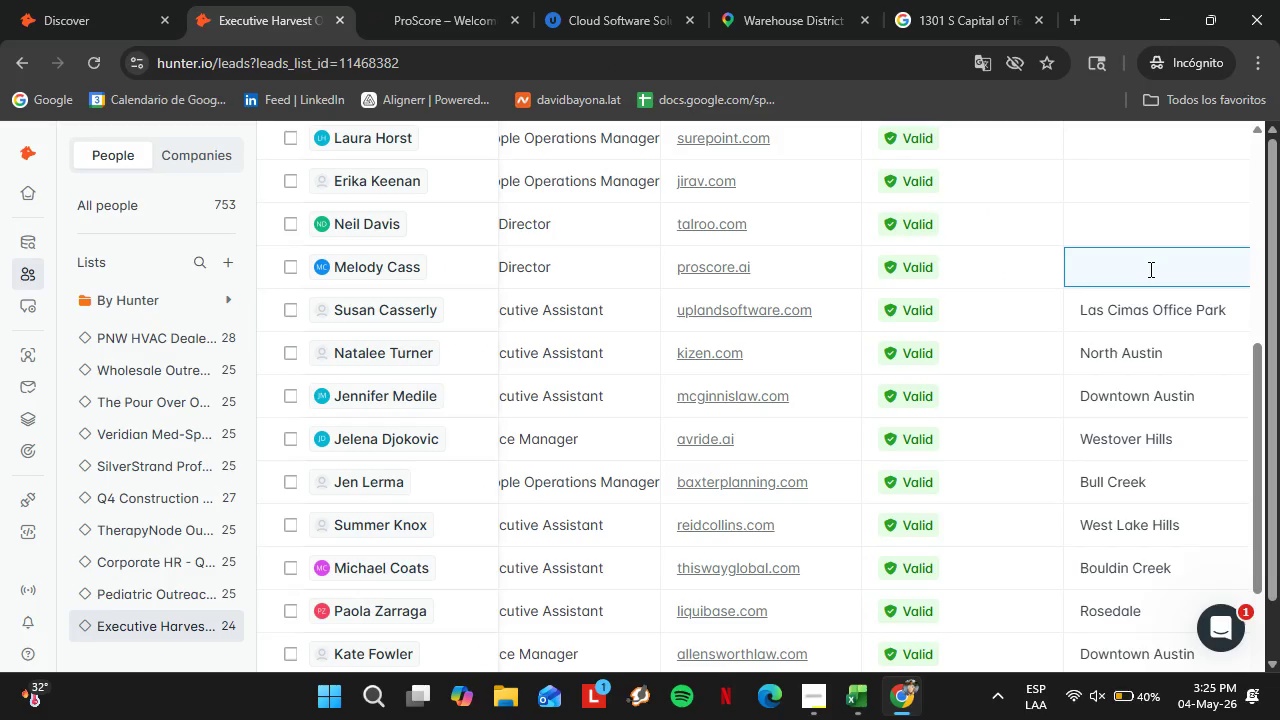 
key(Control+ControlLeft)
 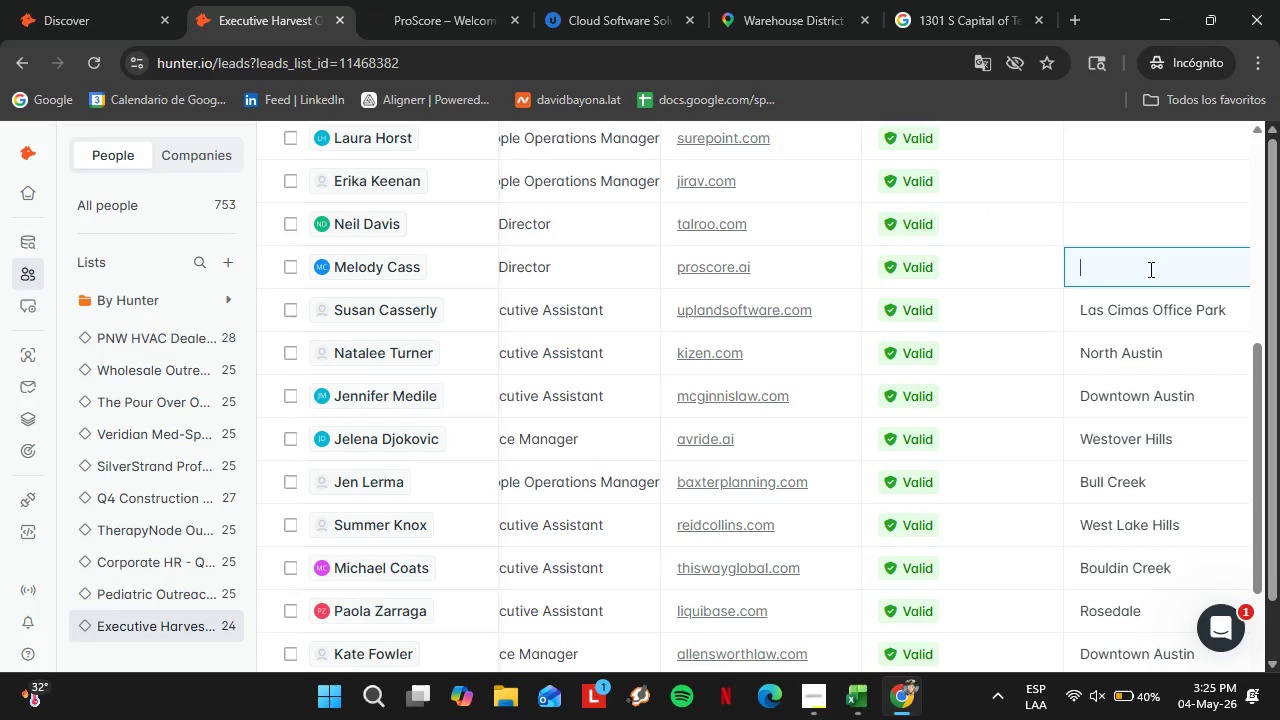 
key(Control+V)
 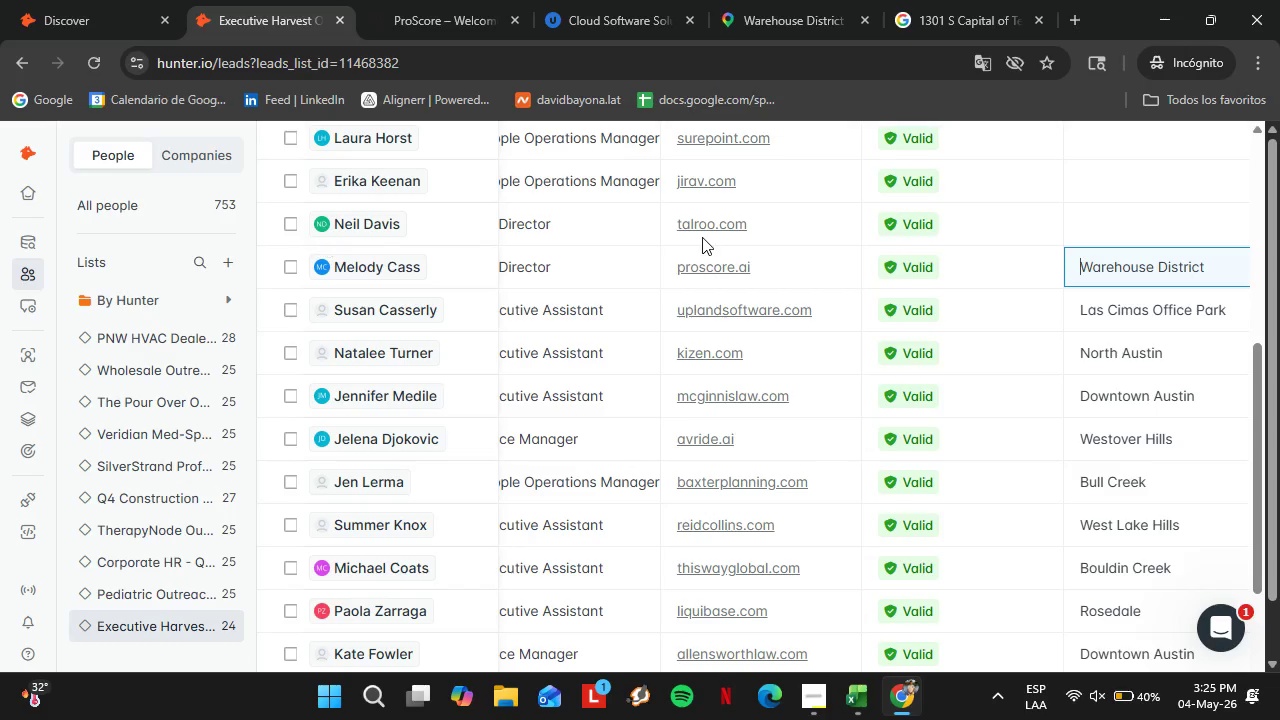 
left_click([710, 228])
 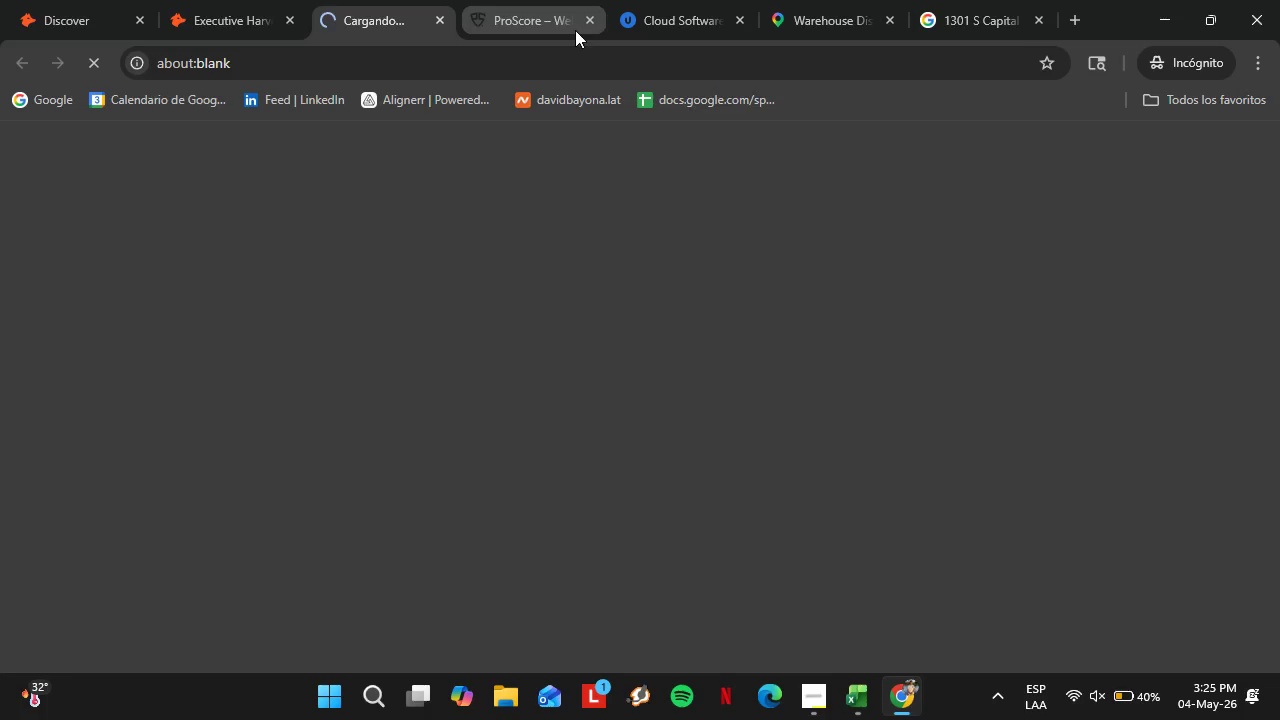 
left_click([588, 22])
 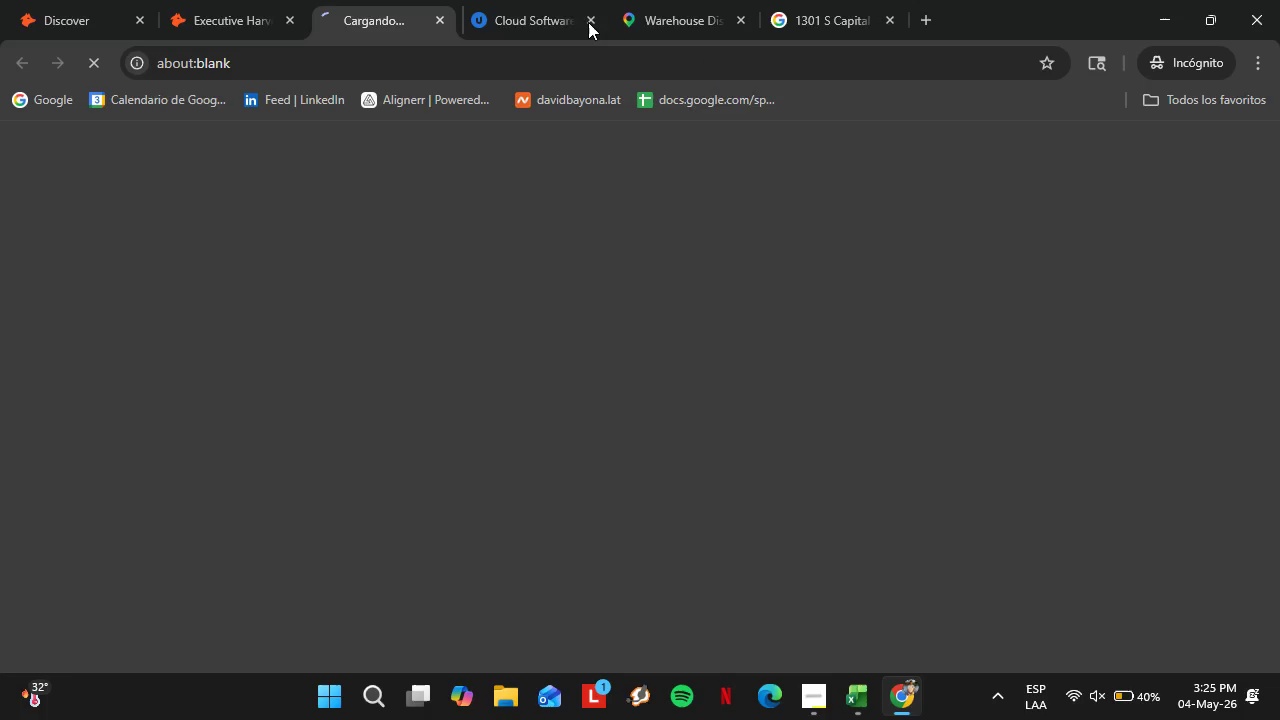 
left_click([588, 22])
 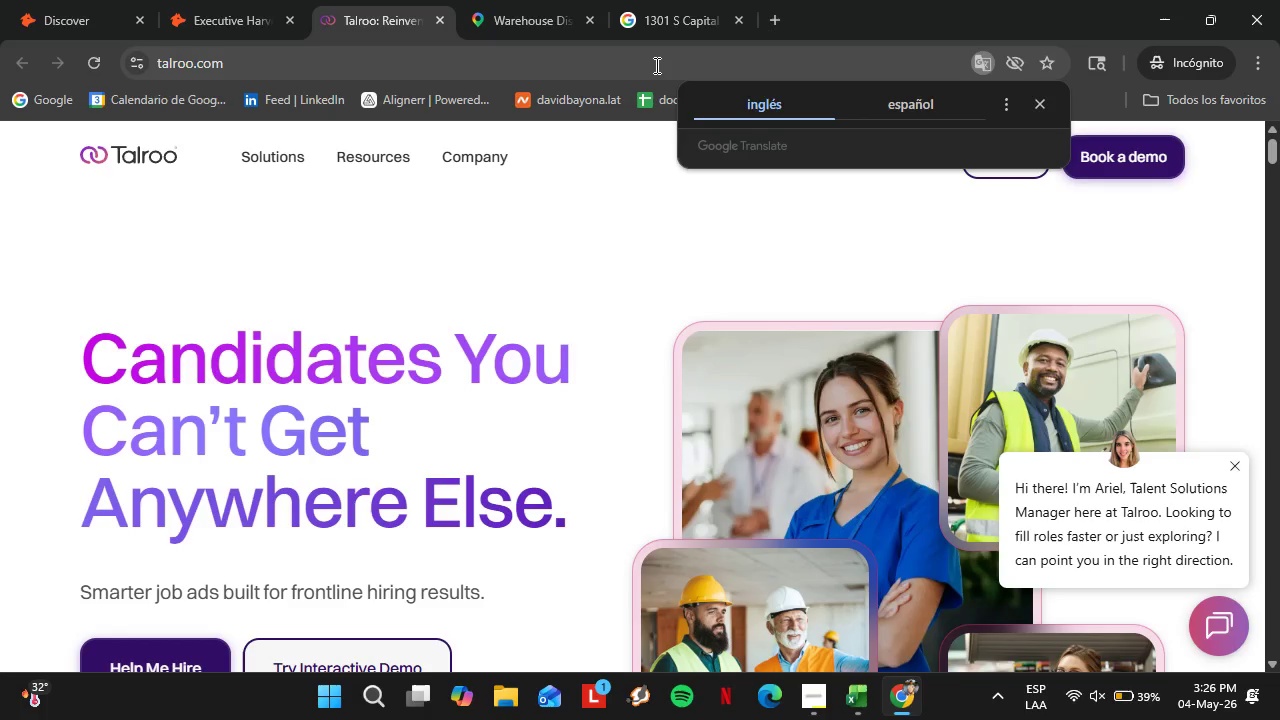 
wait(59.78)
 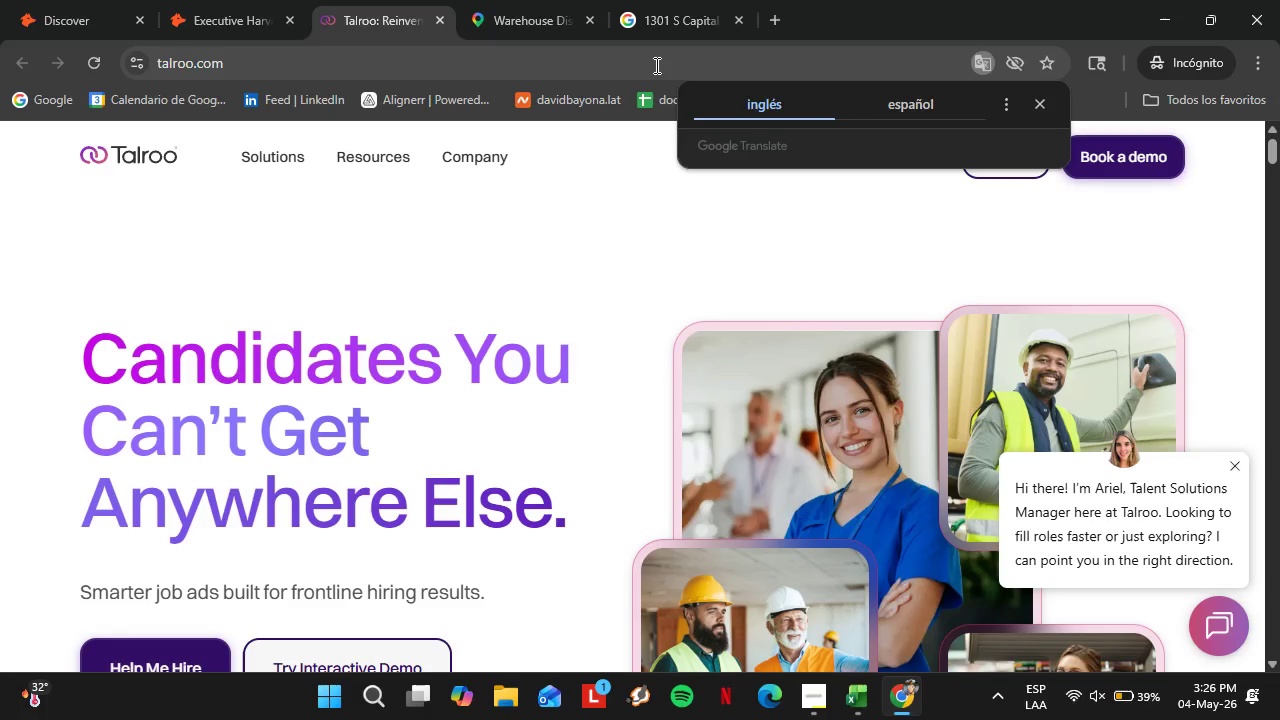 
scroll: coordinate [819, 390], scroll_direction: down, amount: 21.0
 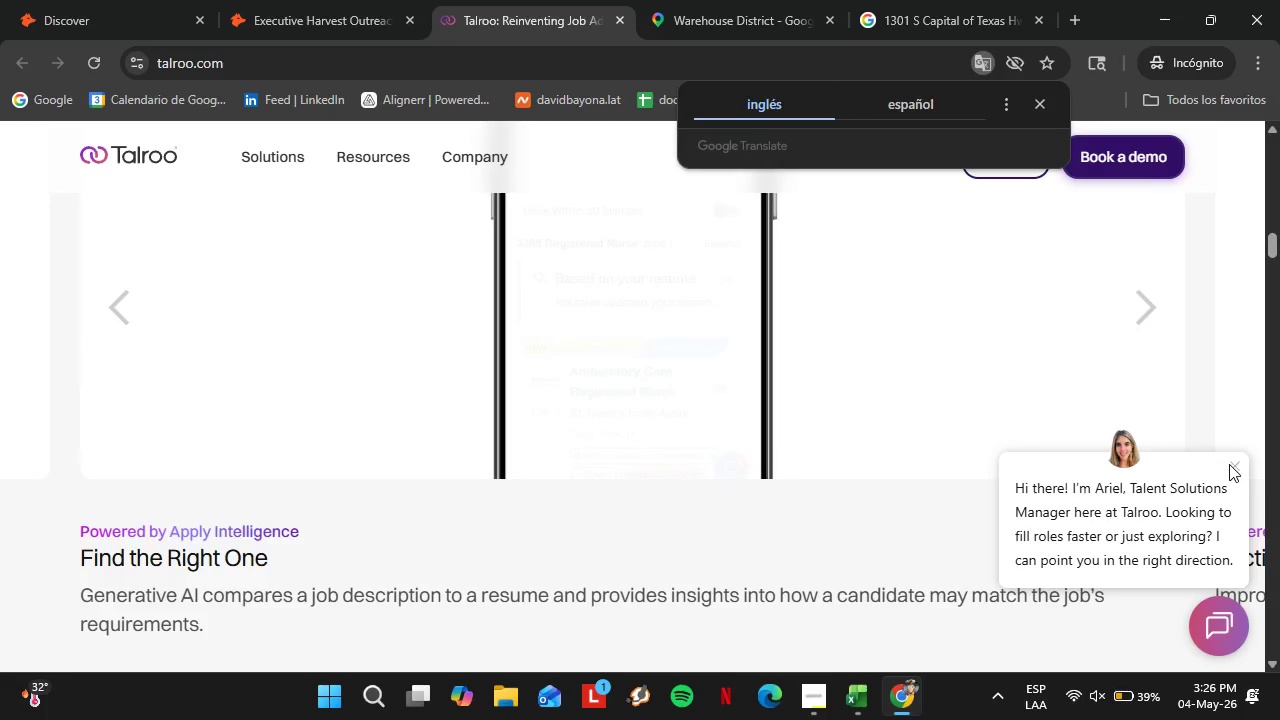 
left_click([1233, 466])
 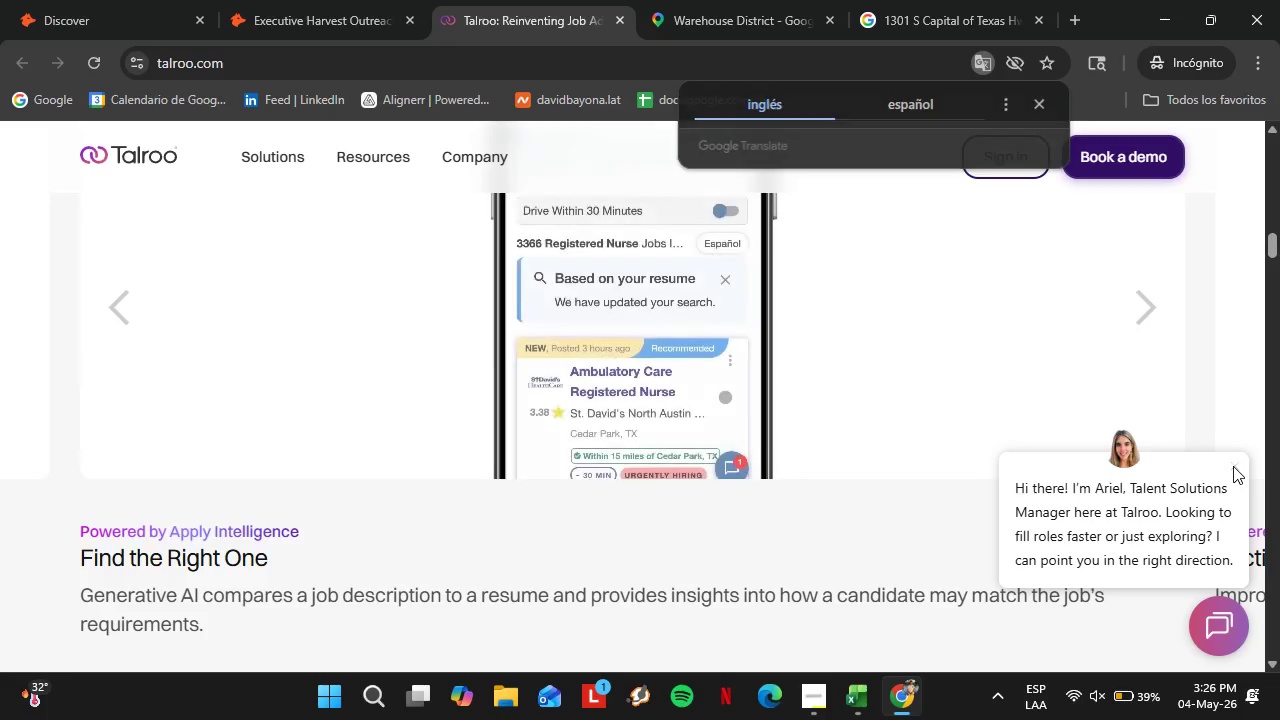 
scroll: coordinate [615, 475], scroll_direction: down, amount: 94.0
 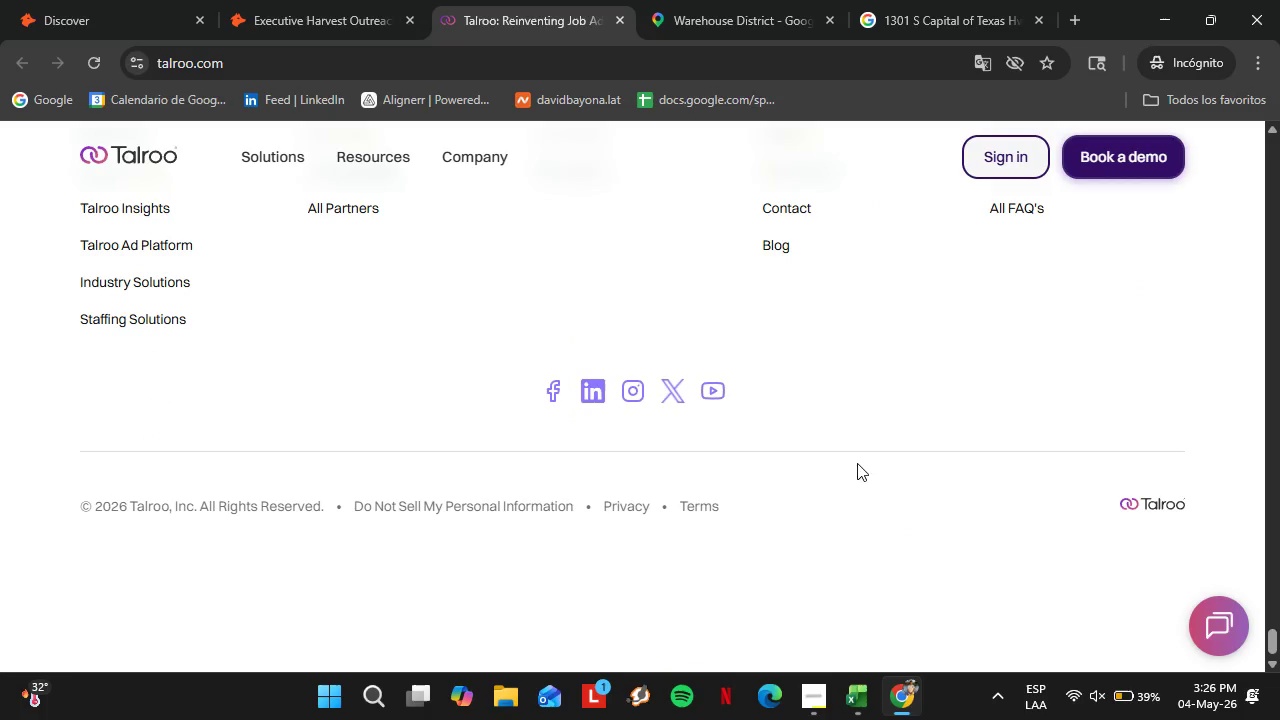 
scroll: coordinate [895, 465], scroll_direction: up, amount: 3.0
 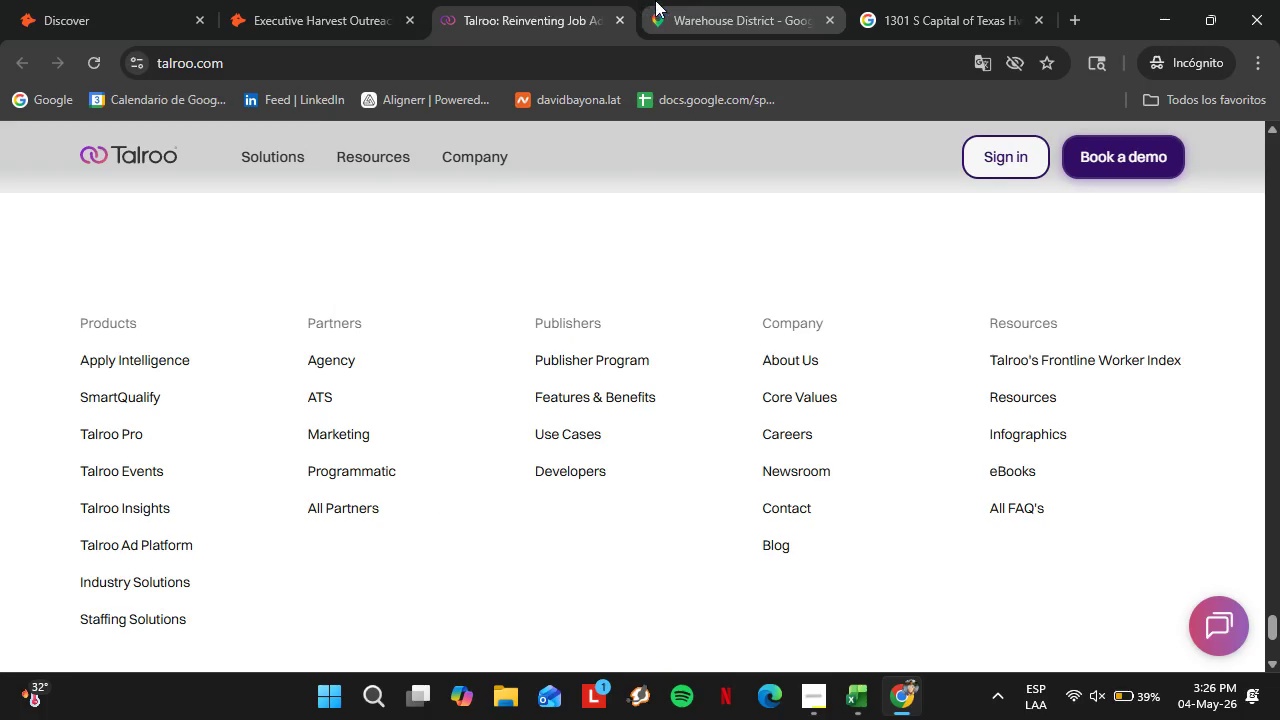 
left_click([671, 0])
 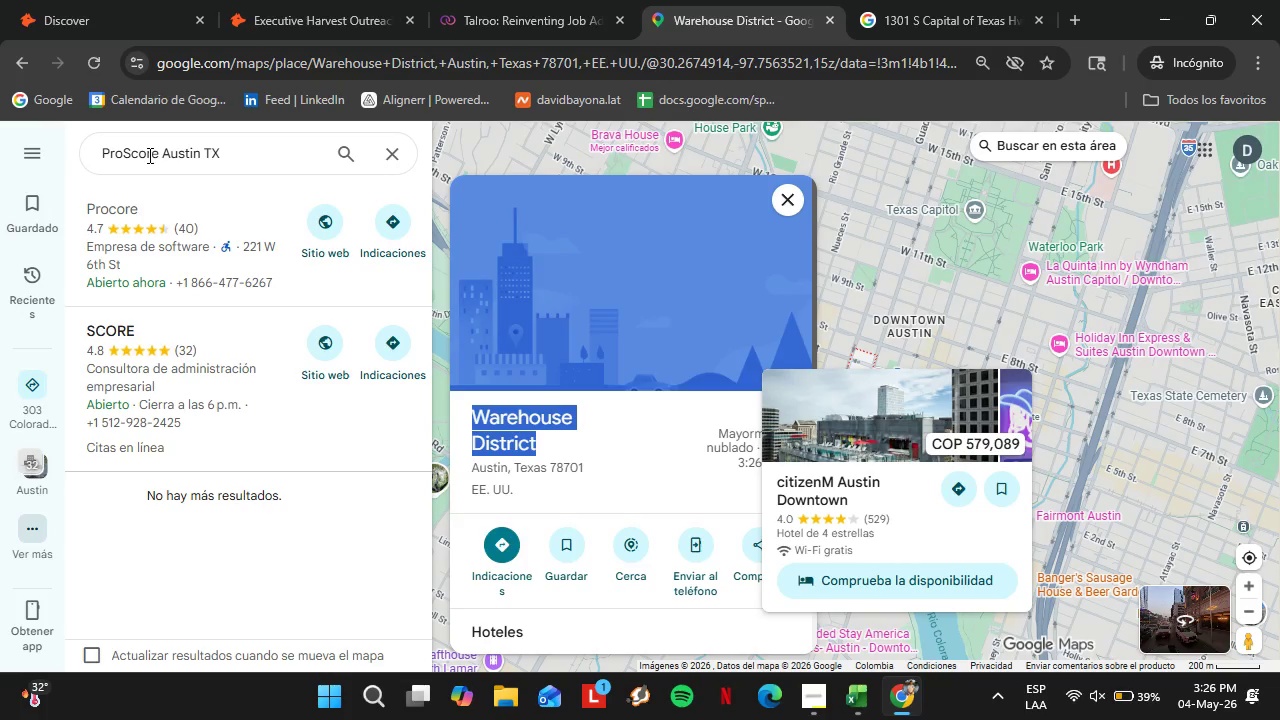 
left_click([146, 155])
 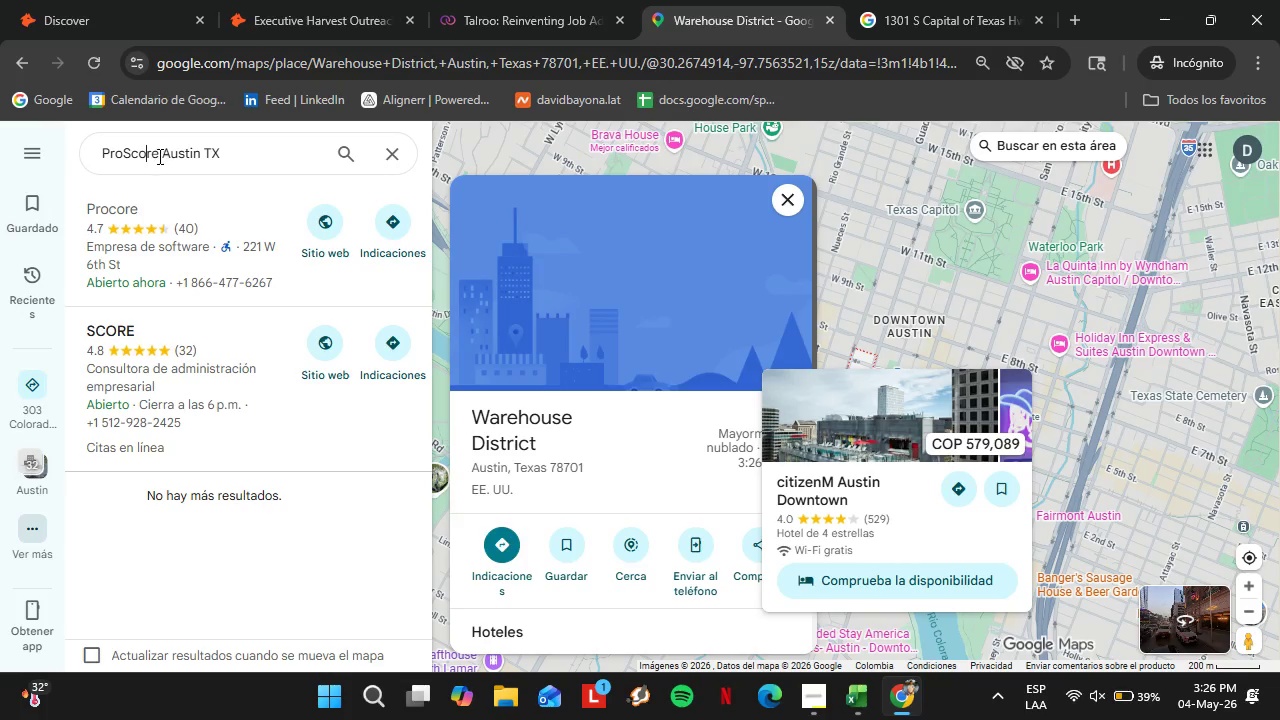 
left_click_drag(start_coordinate=[157, 156], to_coordinate=[44, 162])
 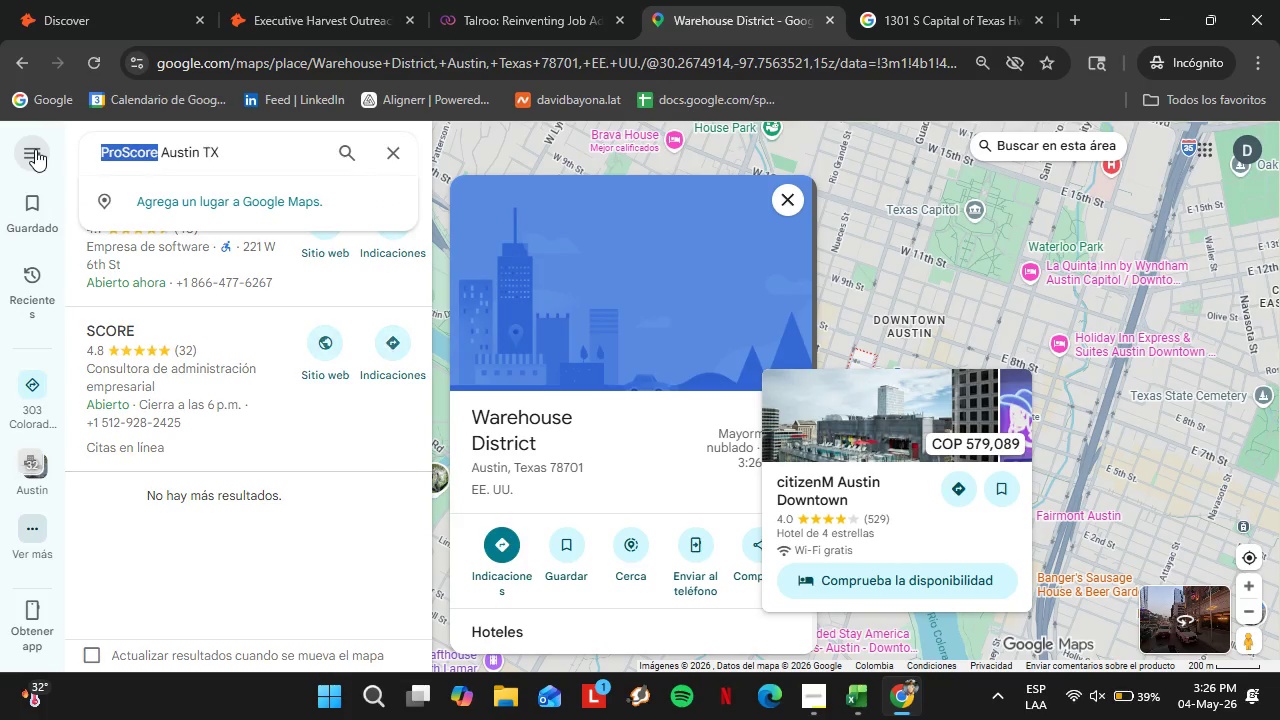 
type(Talroo)
 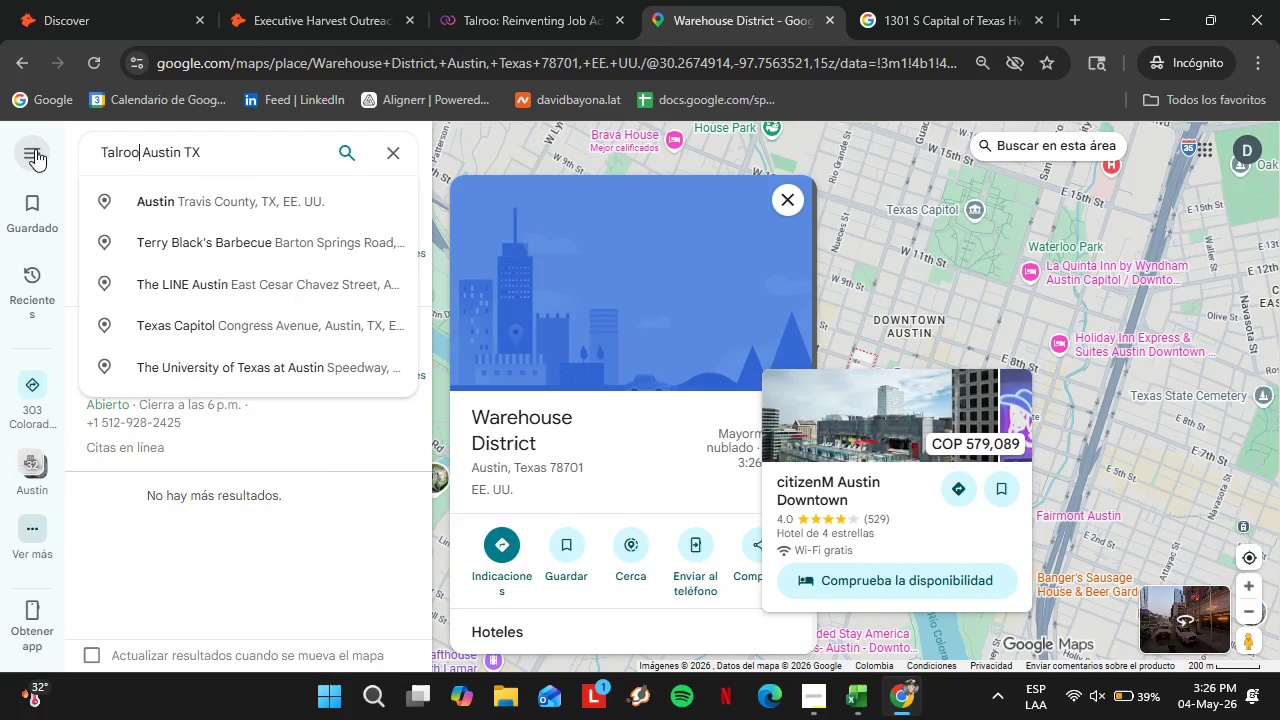 
key(Enter)
 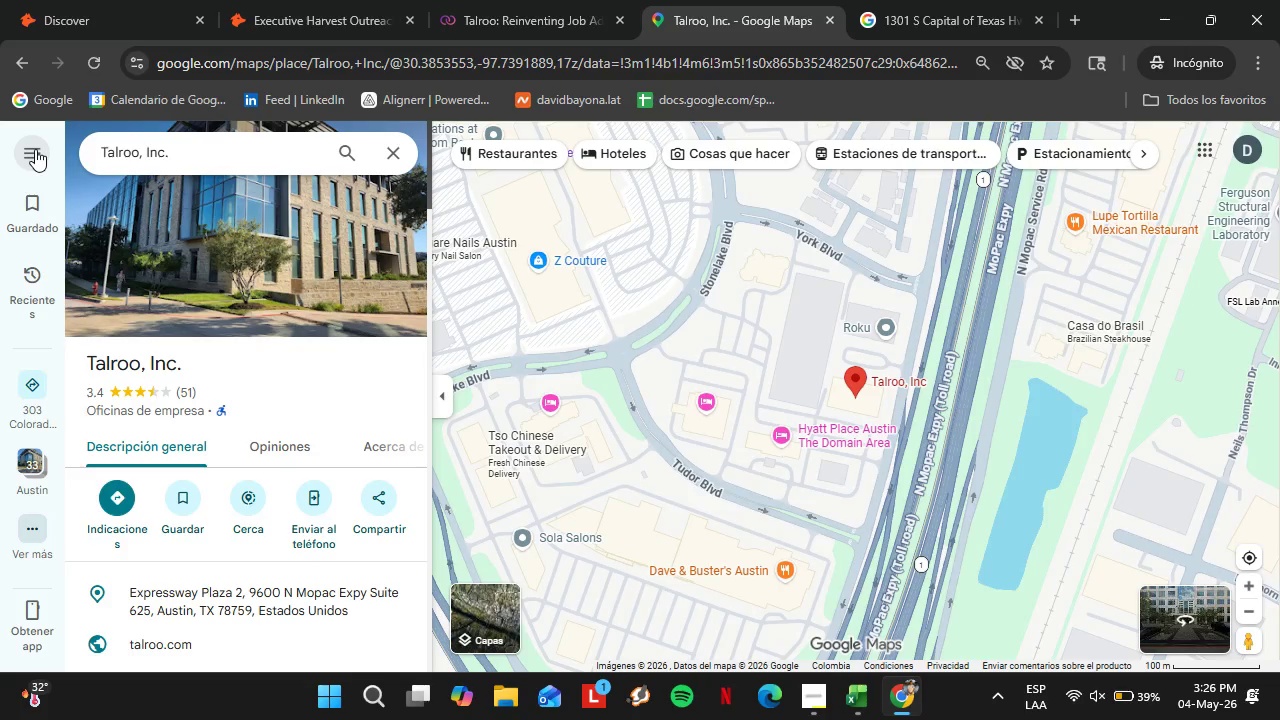 
wait(11.21)
 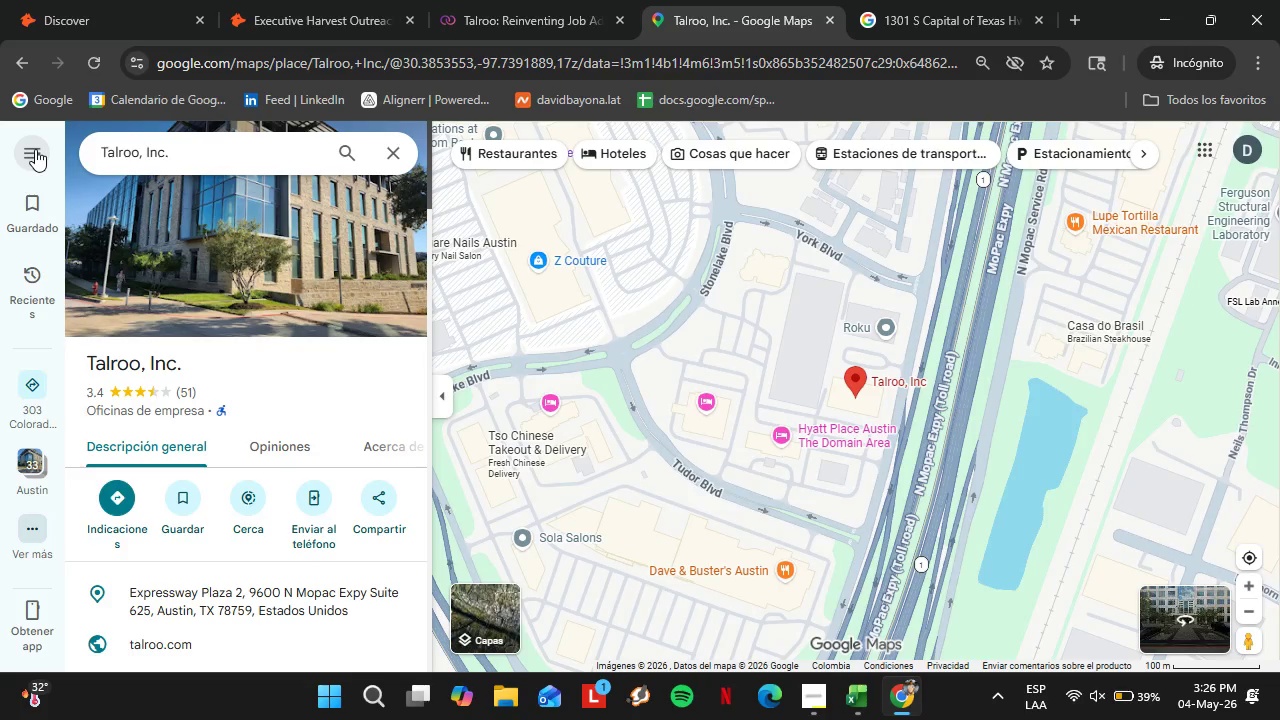 
mouse_move([1243, 609])
 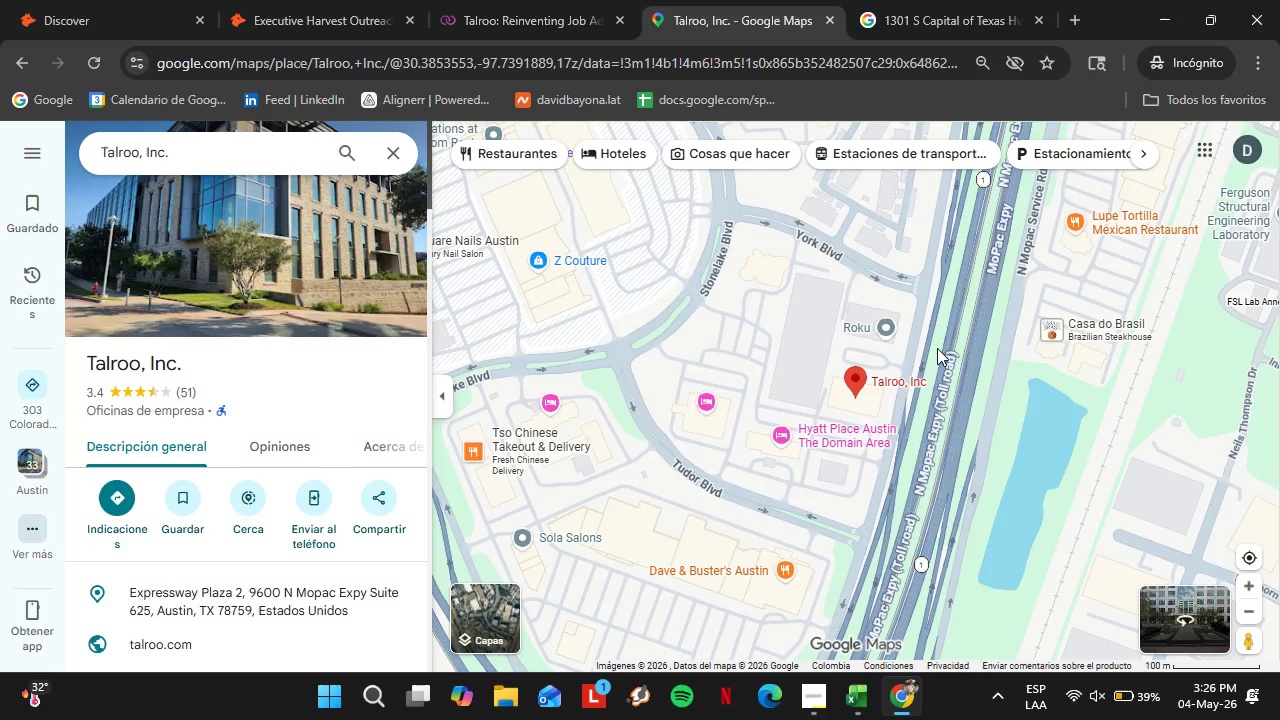 
left_click([1250, 621])
 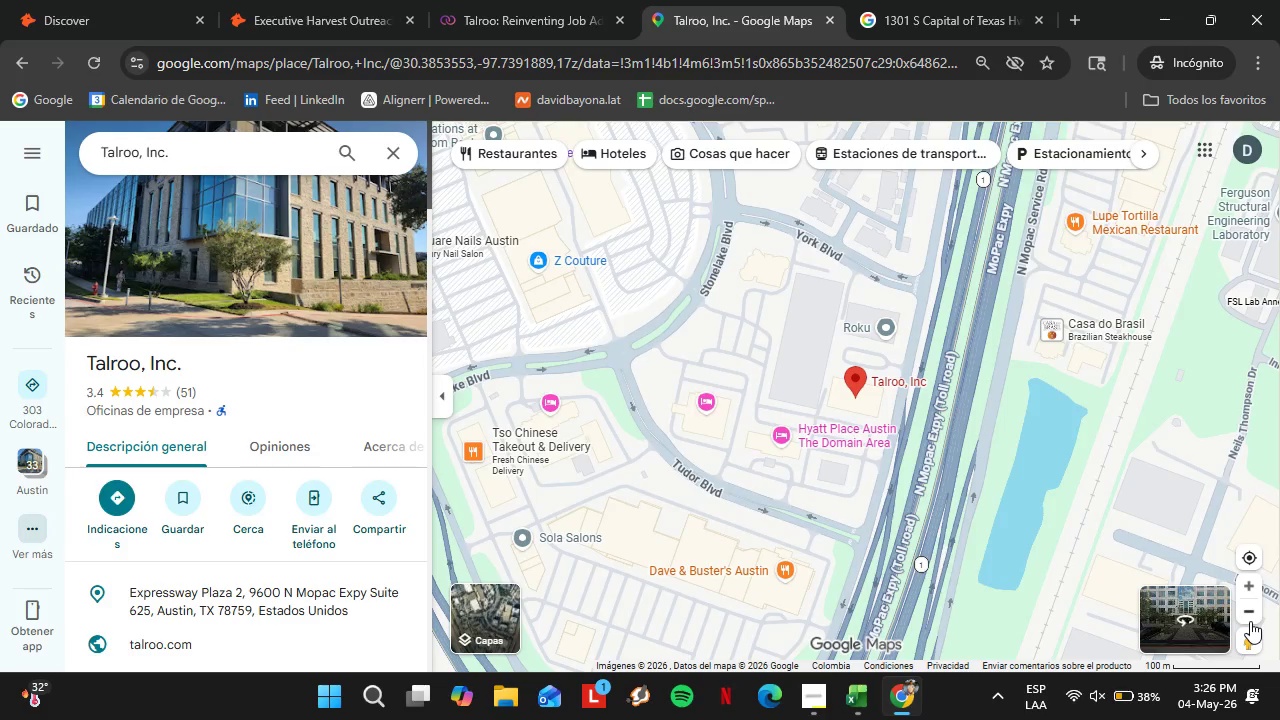 
left_click([1251, 624])
 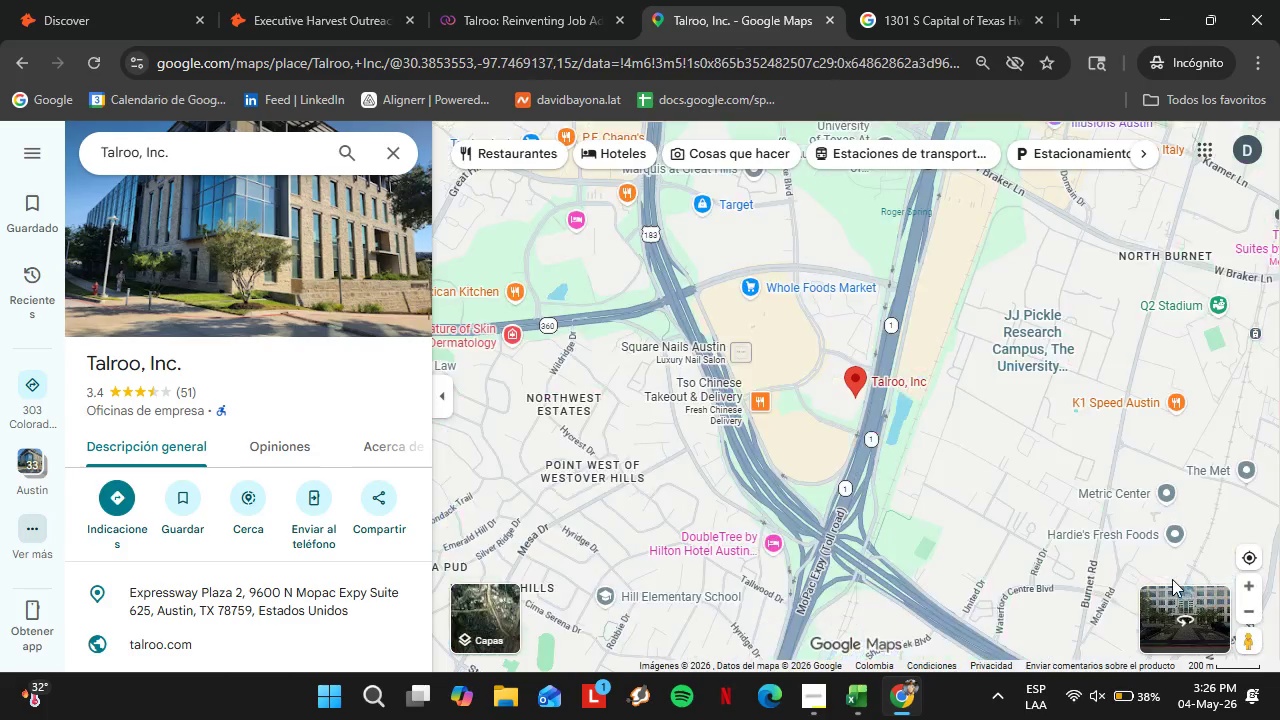 
left_click([1242, 619])
 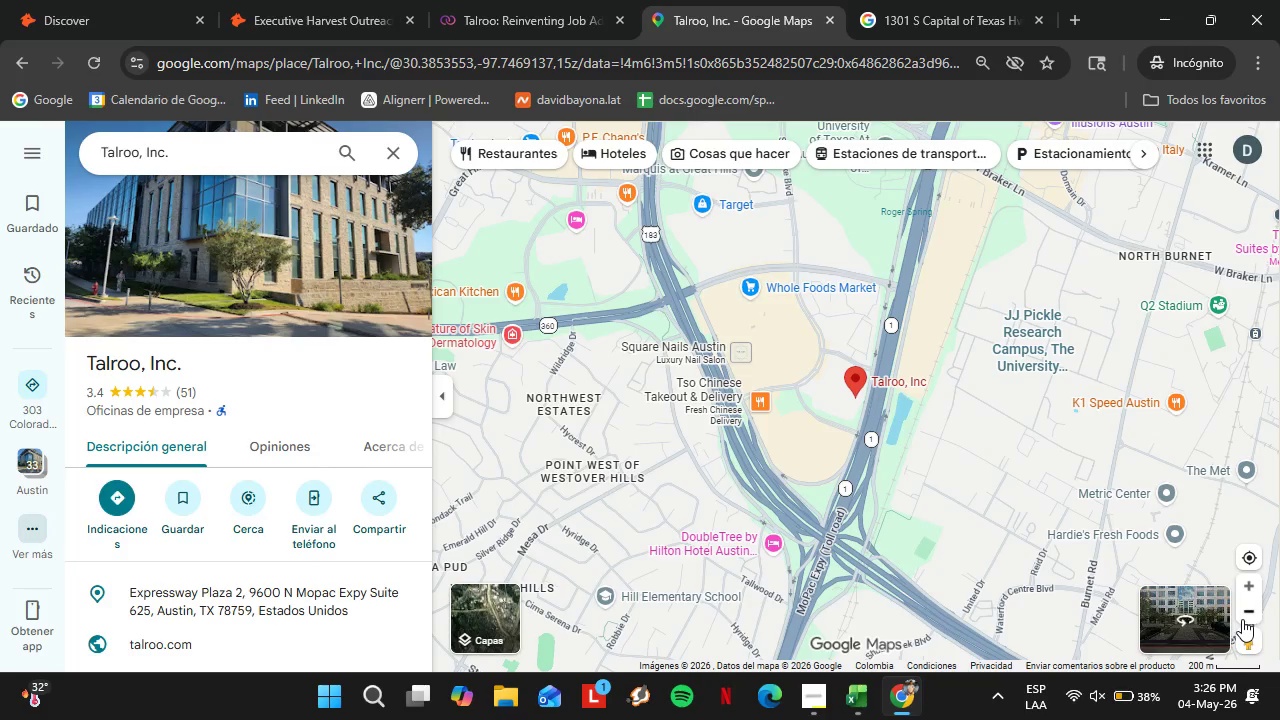 
left_click([1242, 618])
 